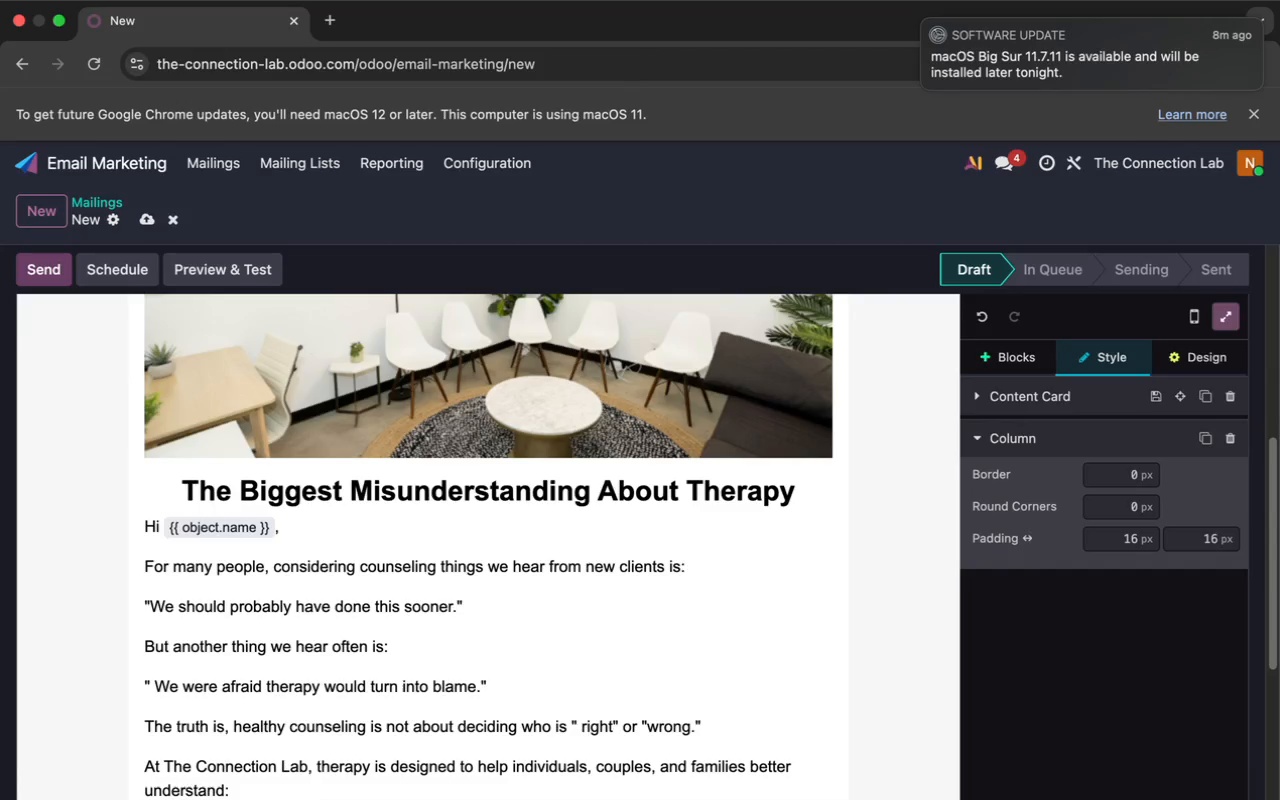 
scroll: coordinate [206, 661], scroll_direction: down, amount: 6.0
 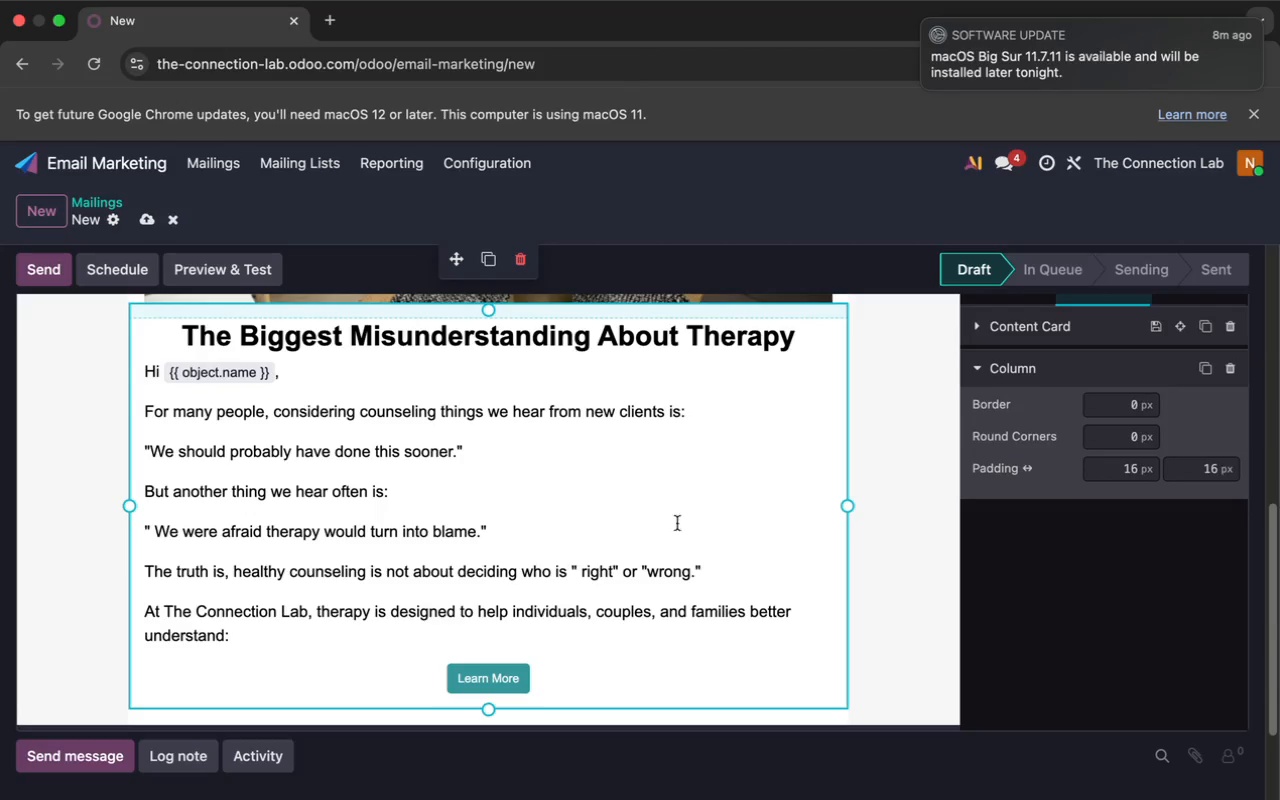 
scroll: coordinate [966, 467], scroll_direction: up, amount: 4.0
 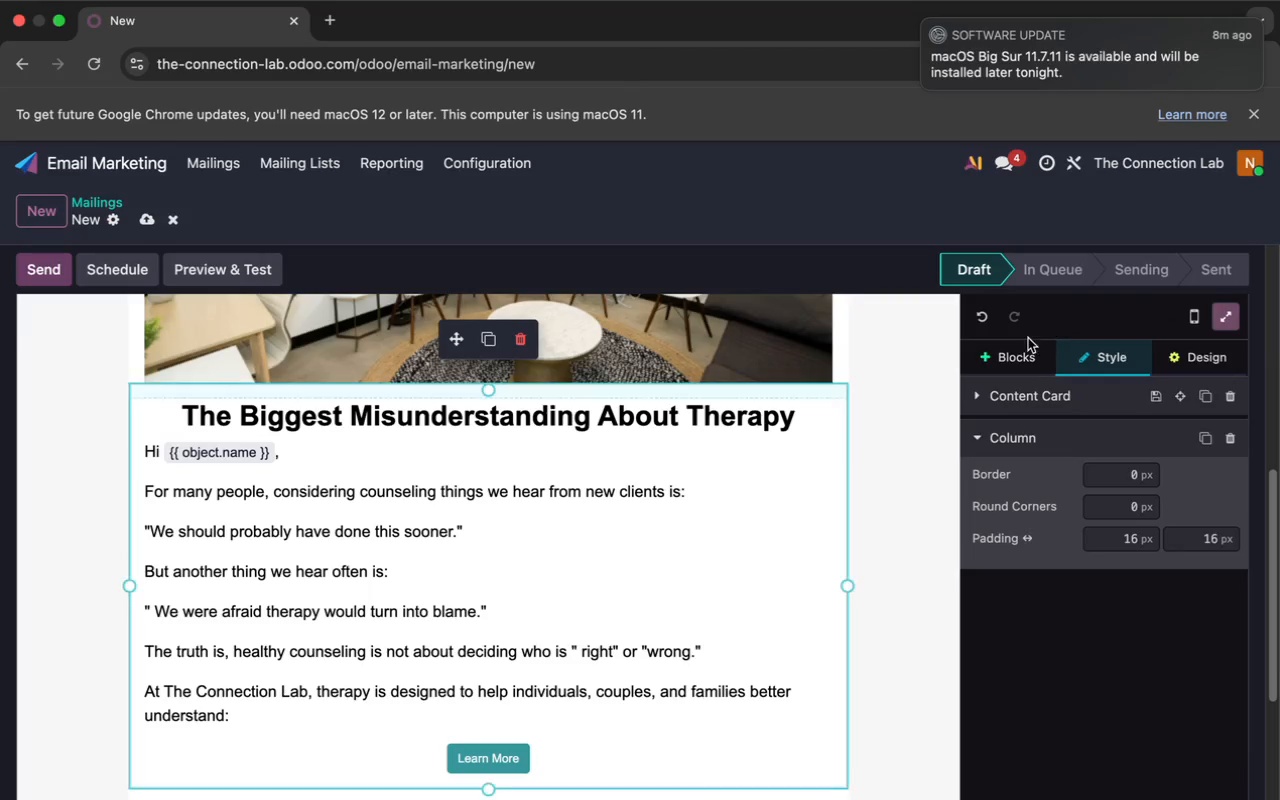 
left_click([1010, 354])
 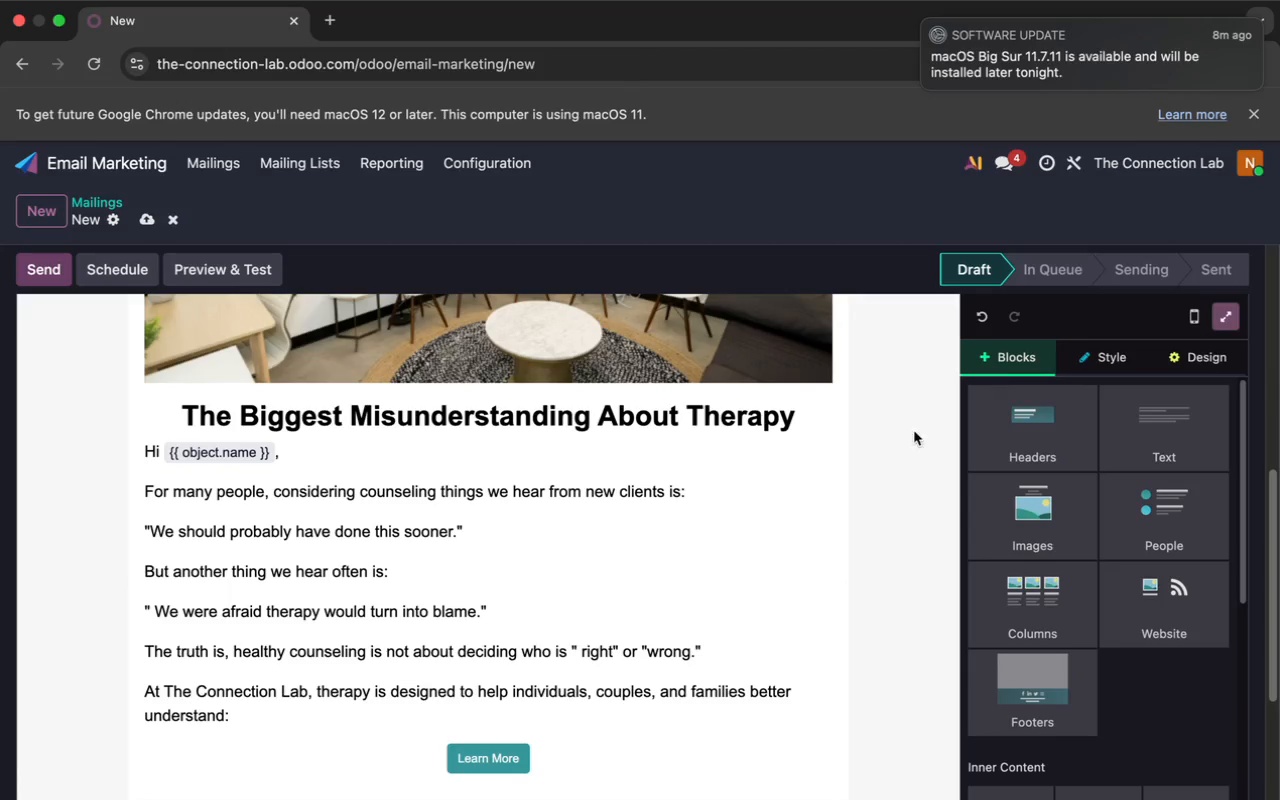 
scroll: coordinate [781, 584], scroll_direction: down, amount: 6.0
 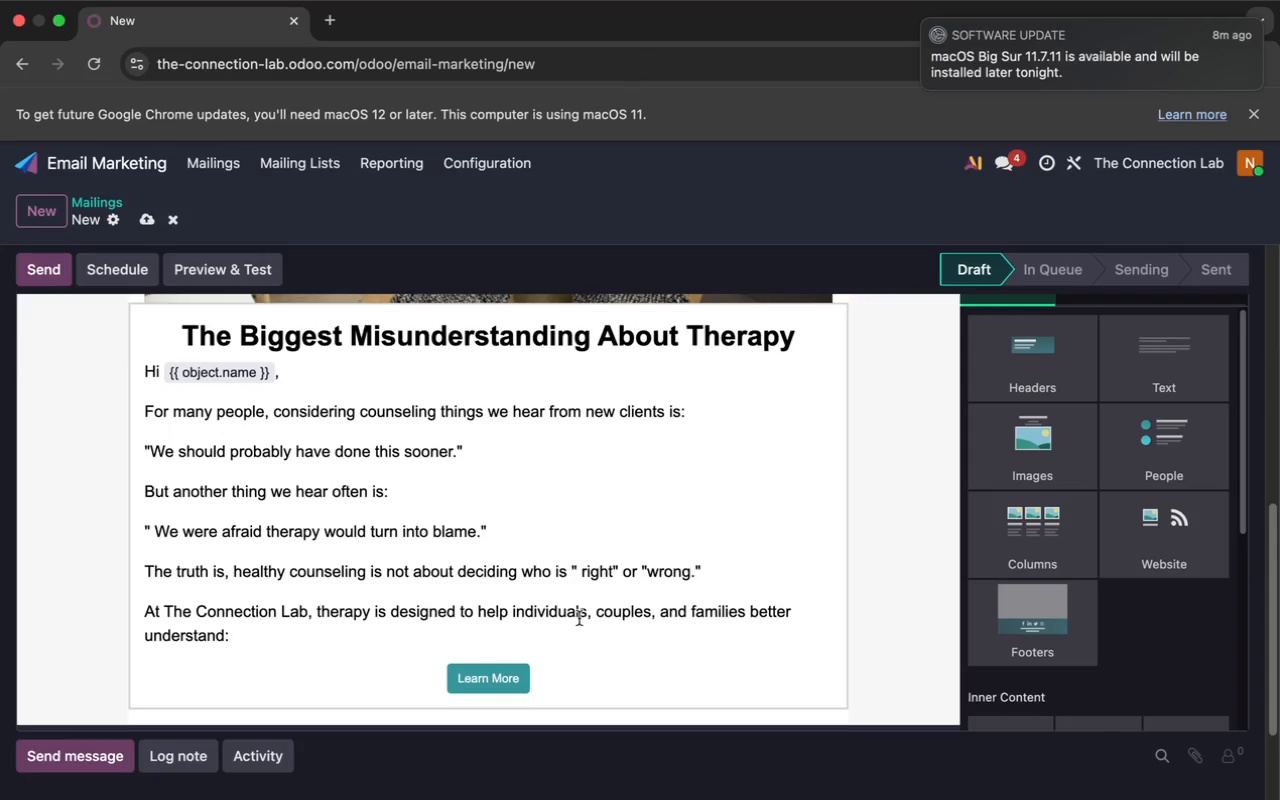 
left_click([311, 642])
 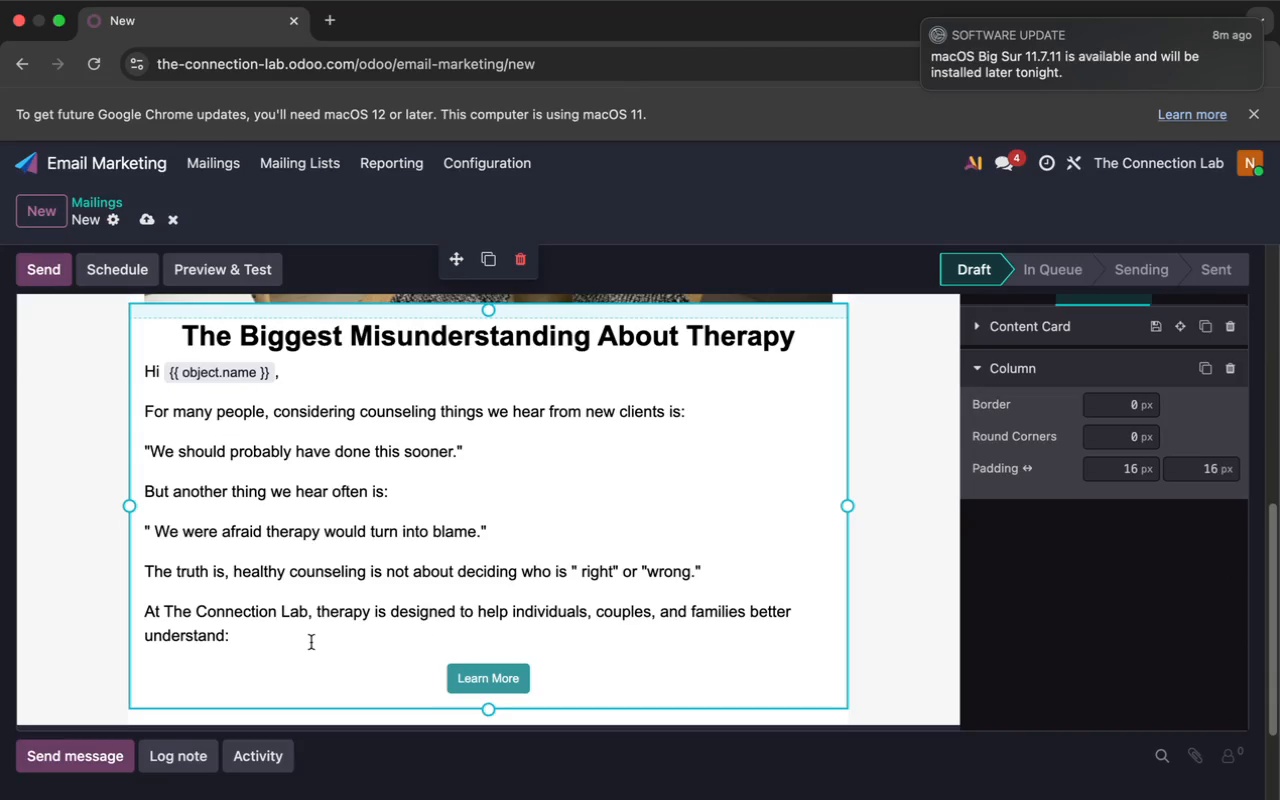 
key(Enter)
 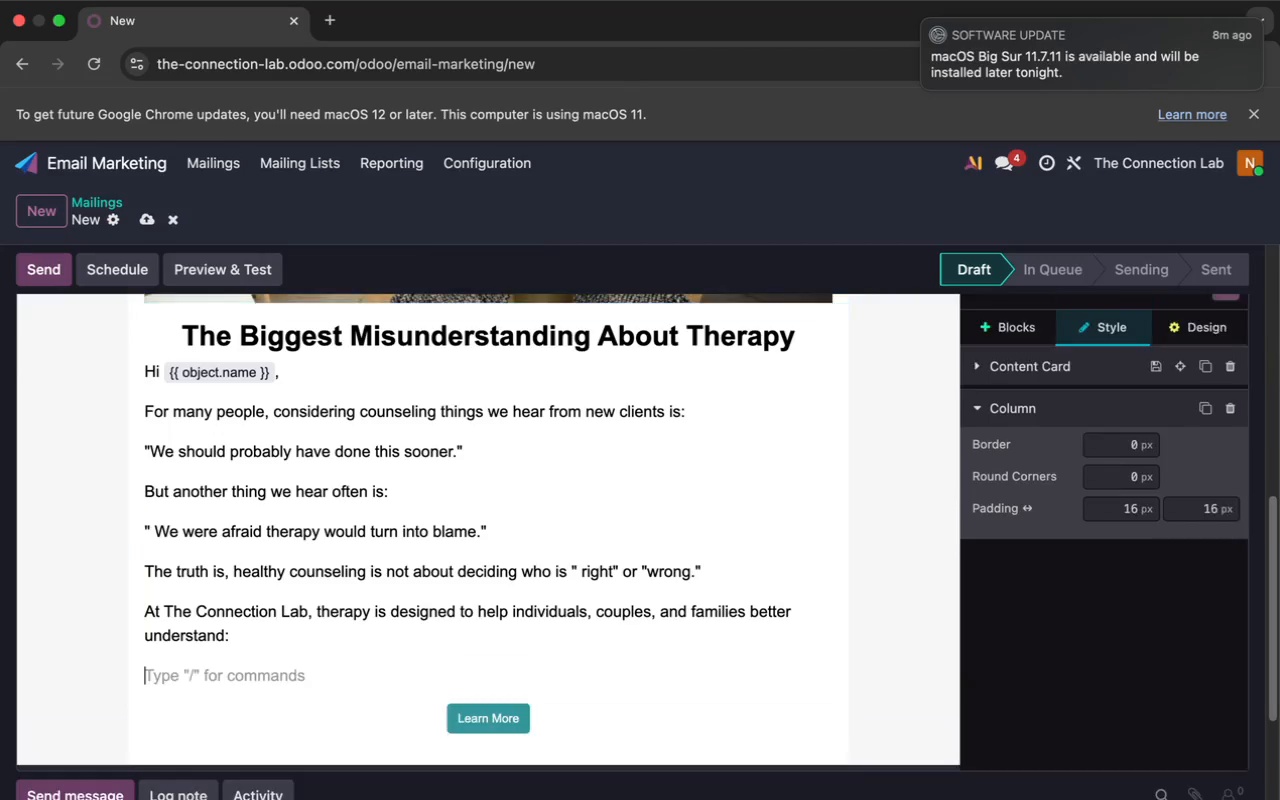 
key(Enter)
 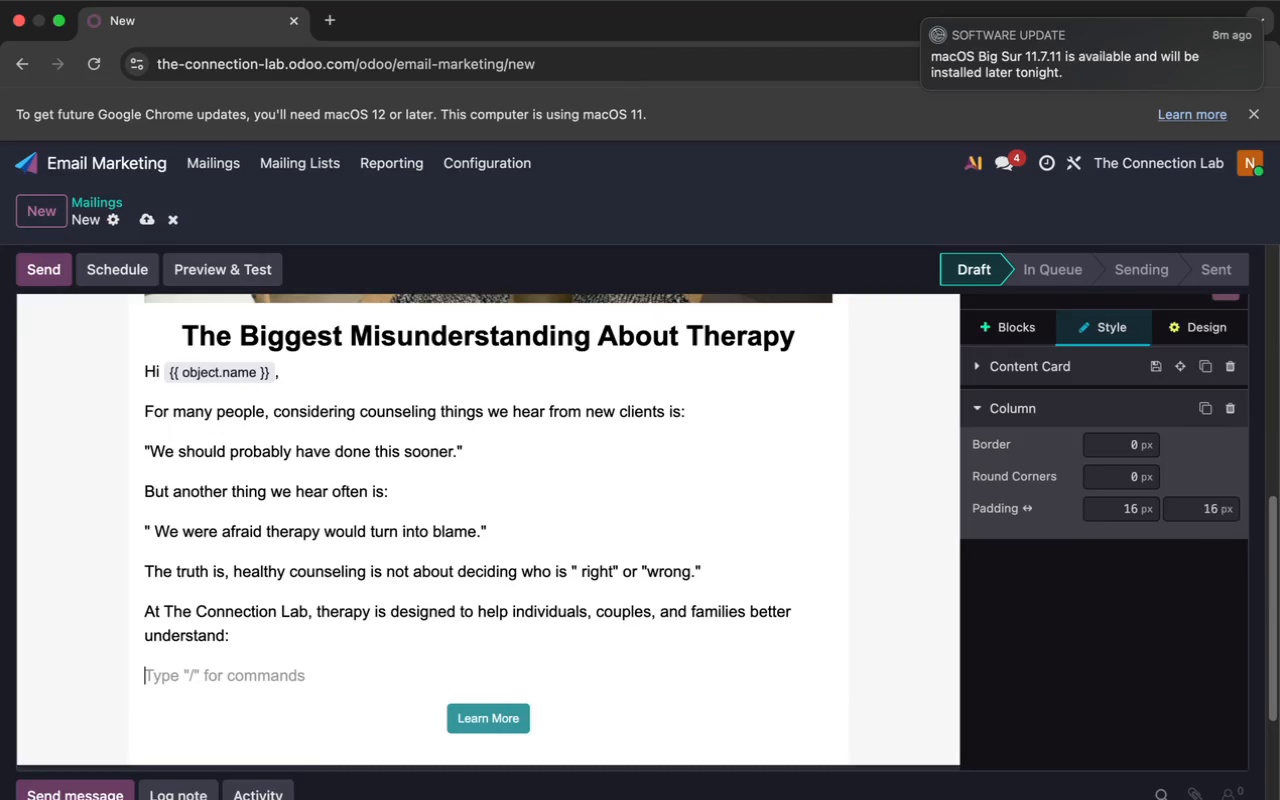 
key(Enter)
 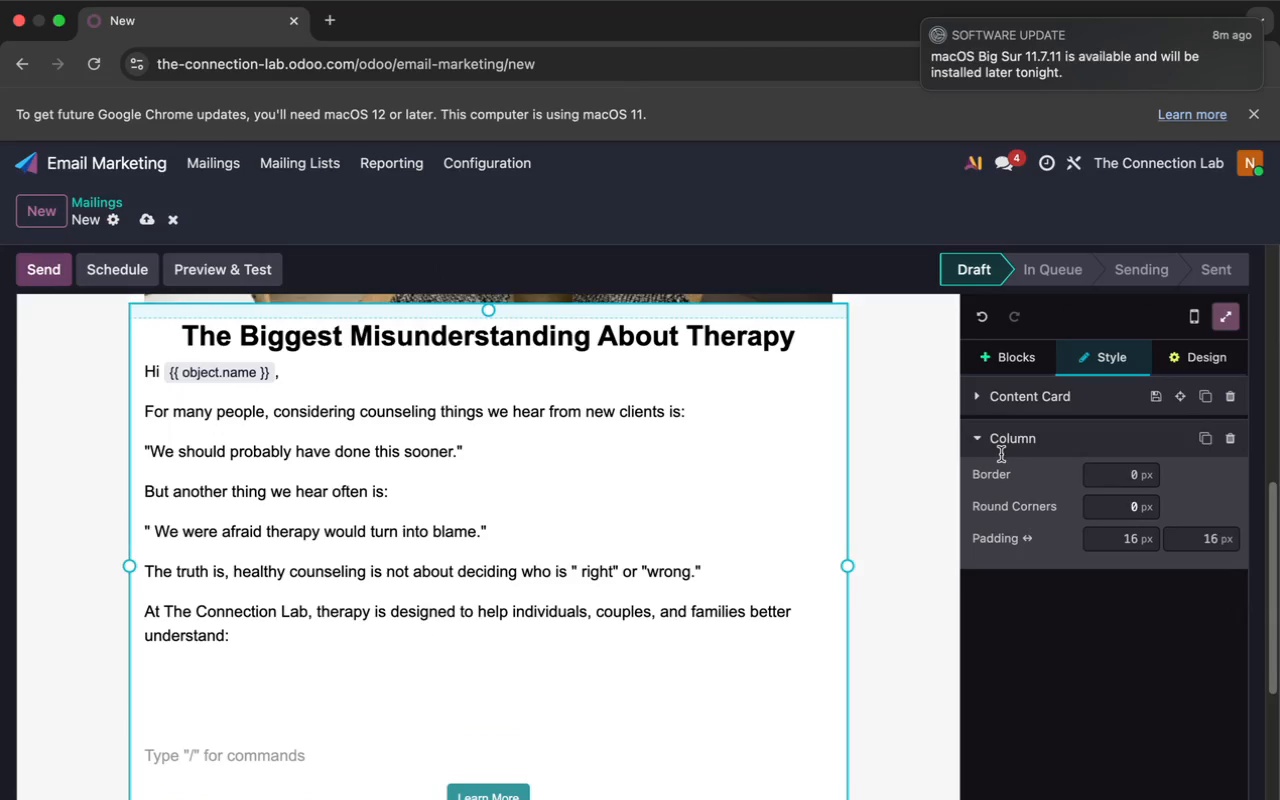 
left_click([1014, 351])
 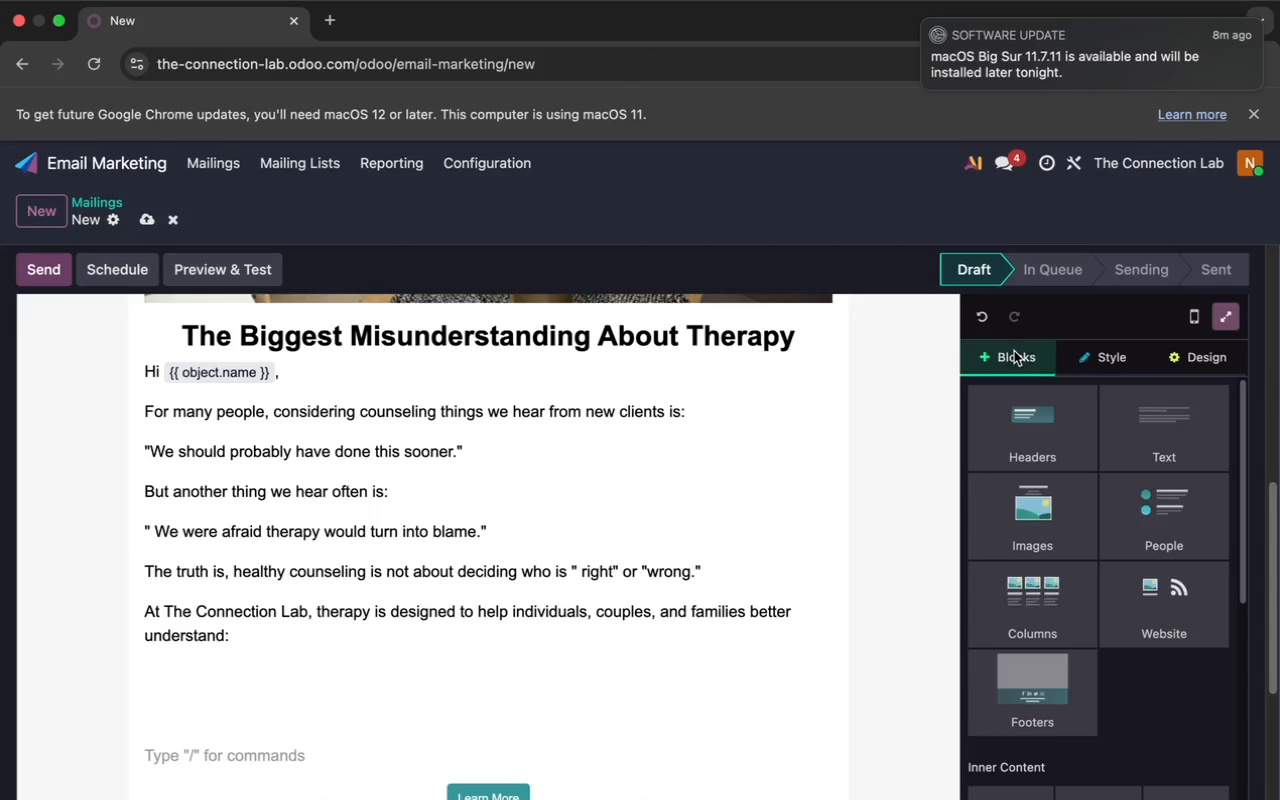 
scroll: coordinate [1046, 540], scroll_direction: down, amount: 33.0
 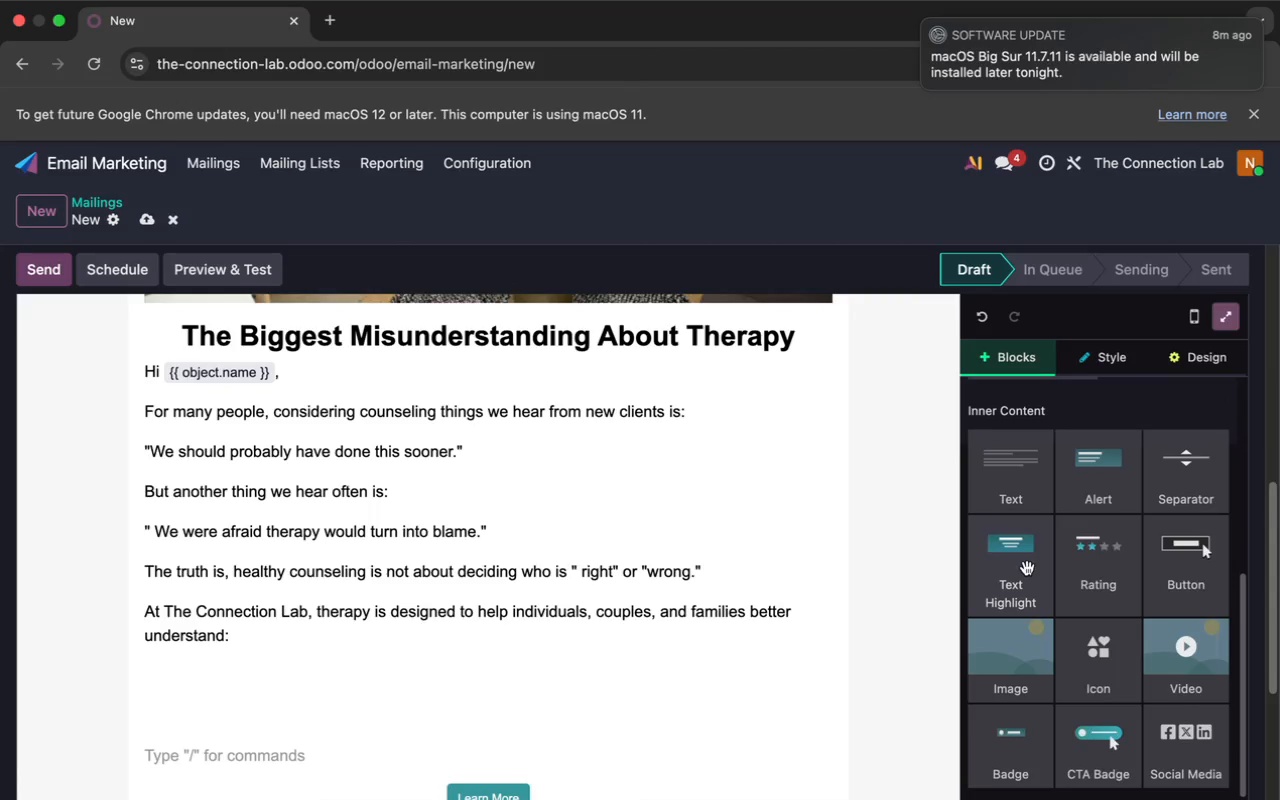 
left_click_drag(start_coordinate=[1012, 574], to_coordinate=[843, 671])
 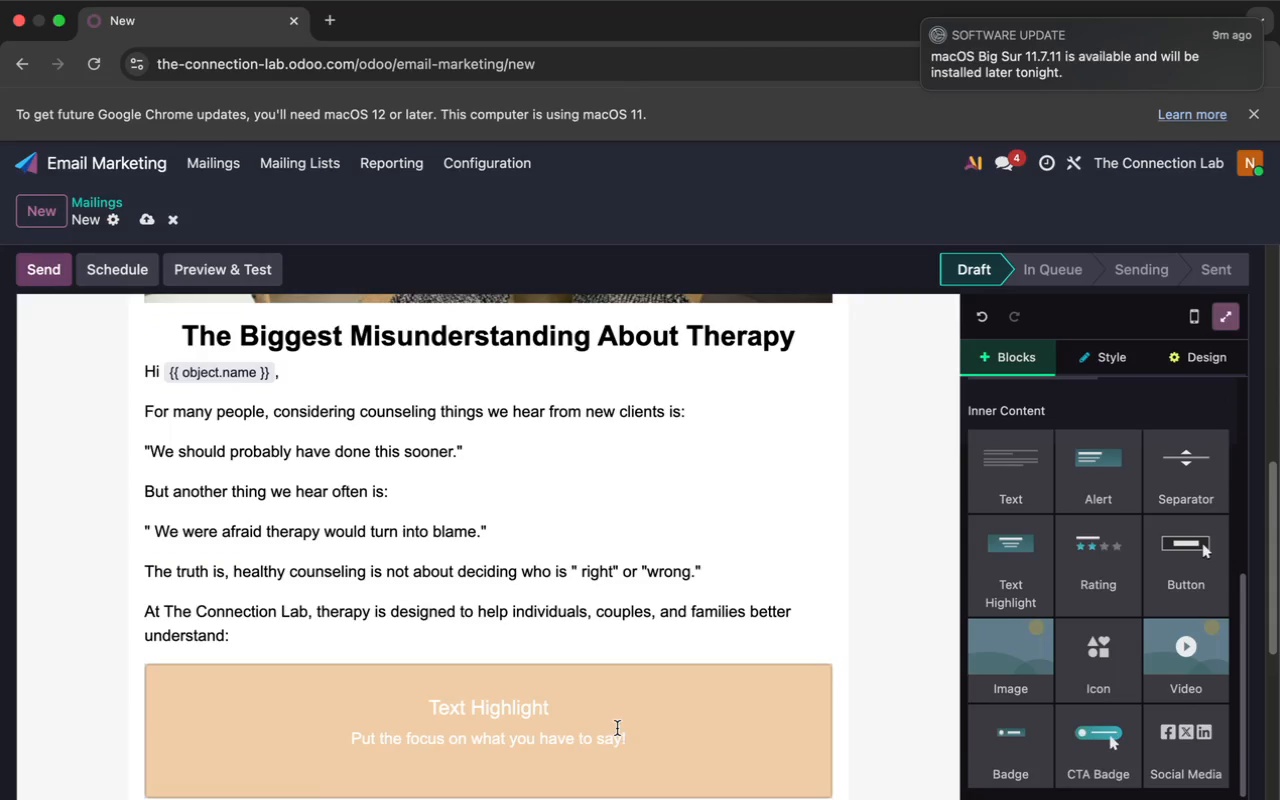 
left_click_drag(start_coordinate=[629, 739], to_coordinate=[430, 698])
 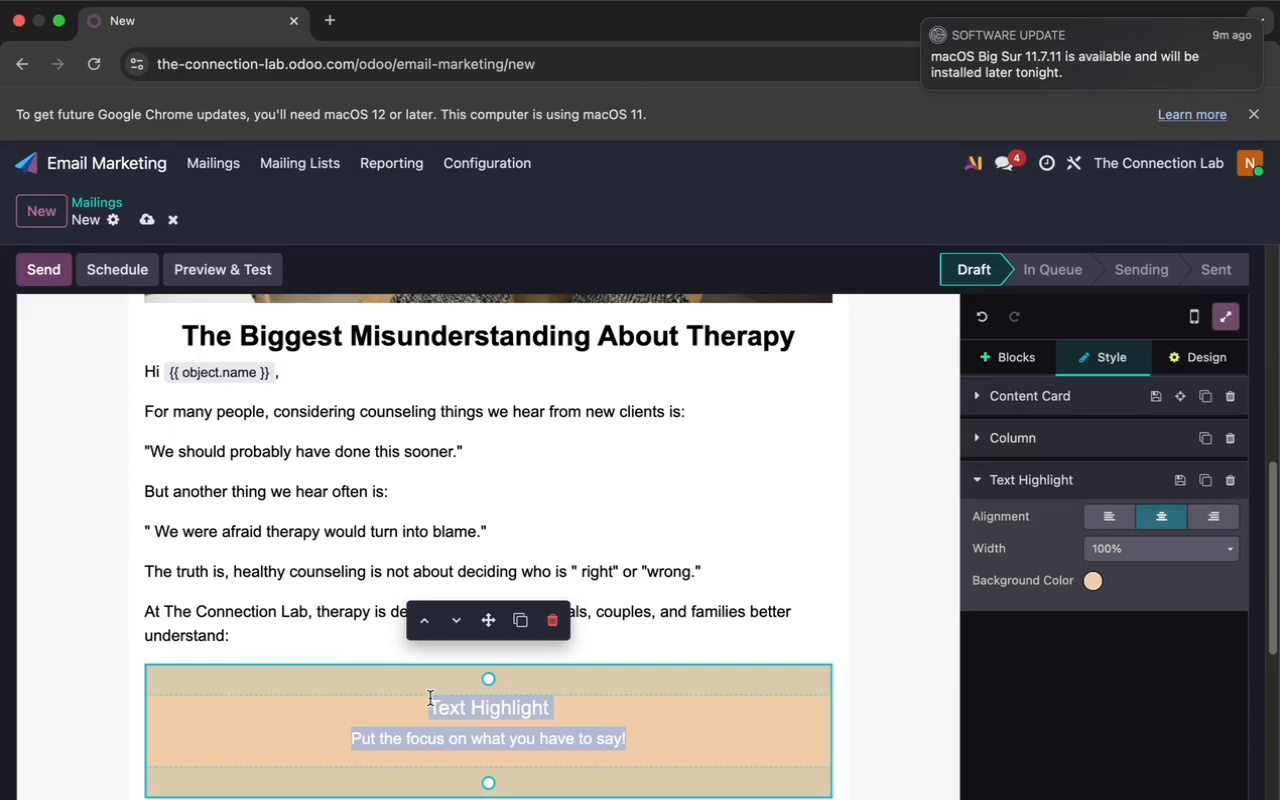 
key(Backspace)
 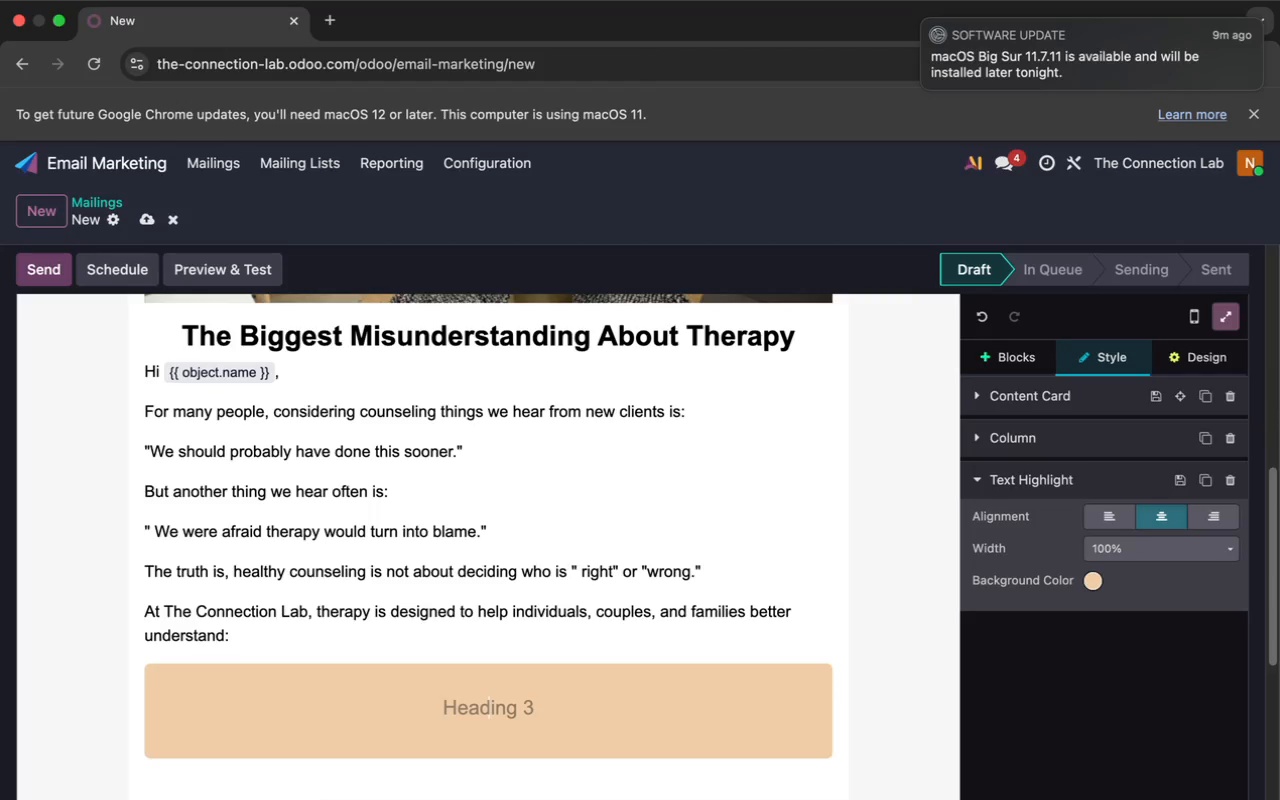 
key(Enter)
 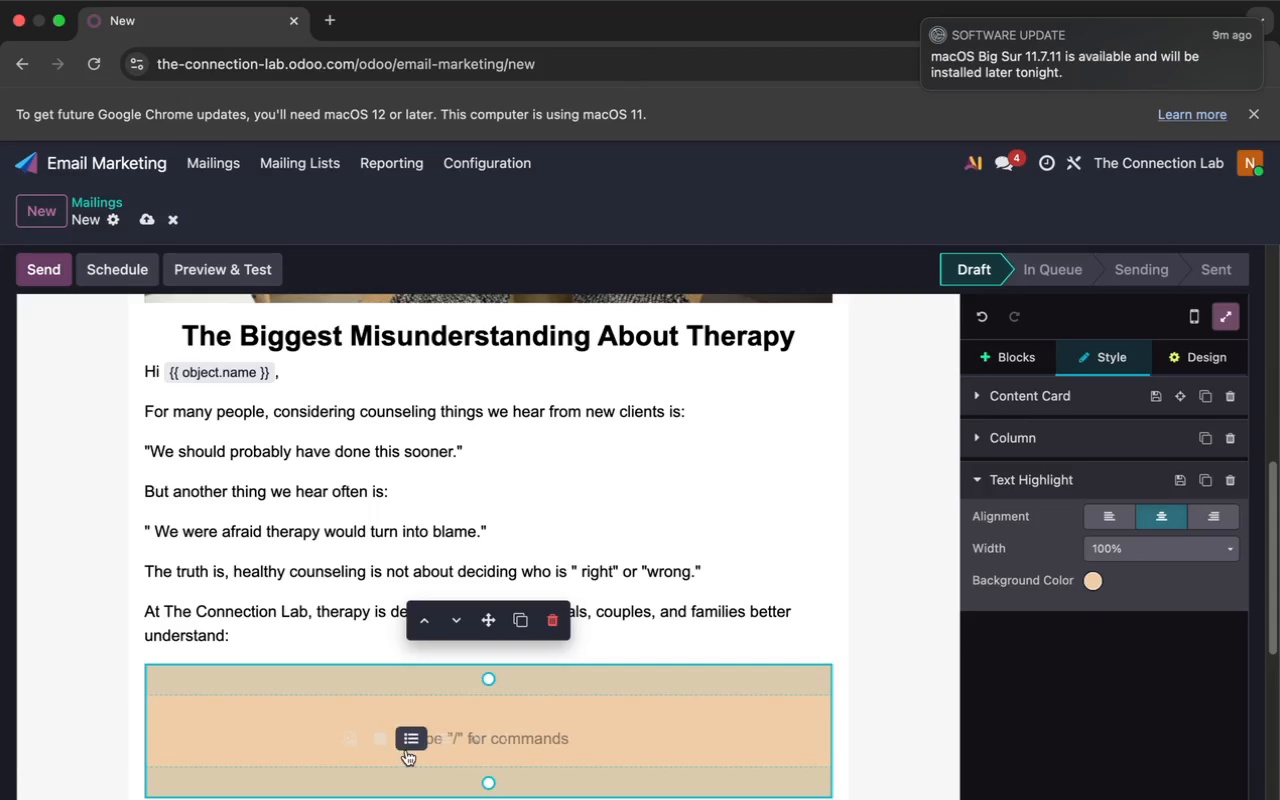 
left_click([408, 744])
 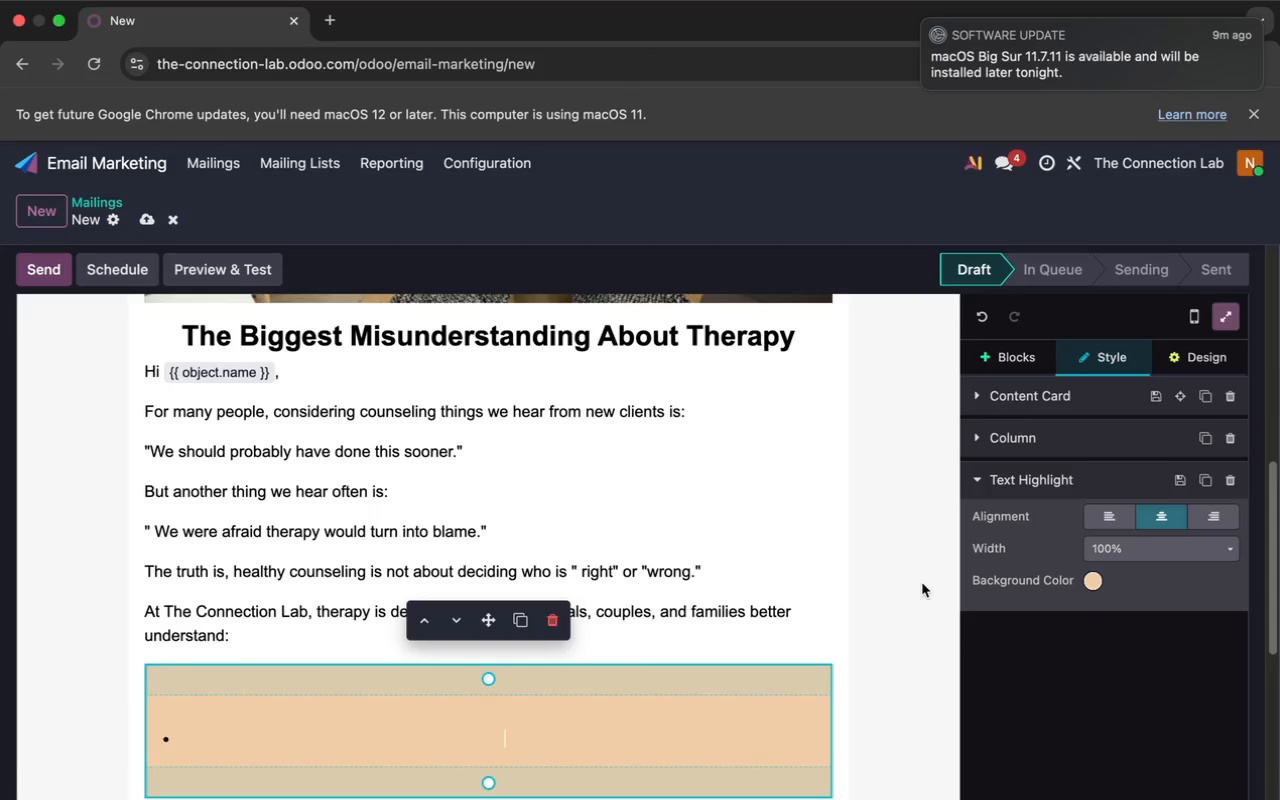 
left_click([1107, 515])
 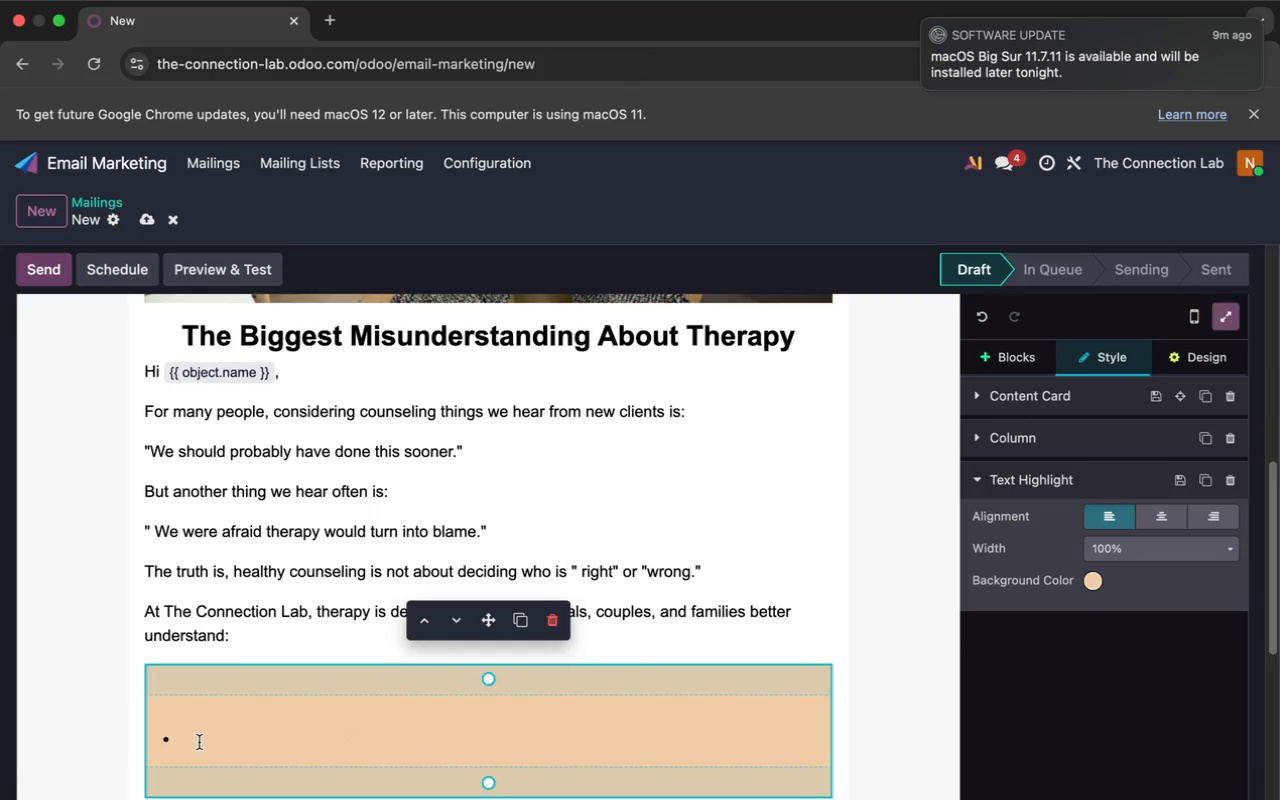 
wait(8.85)
 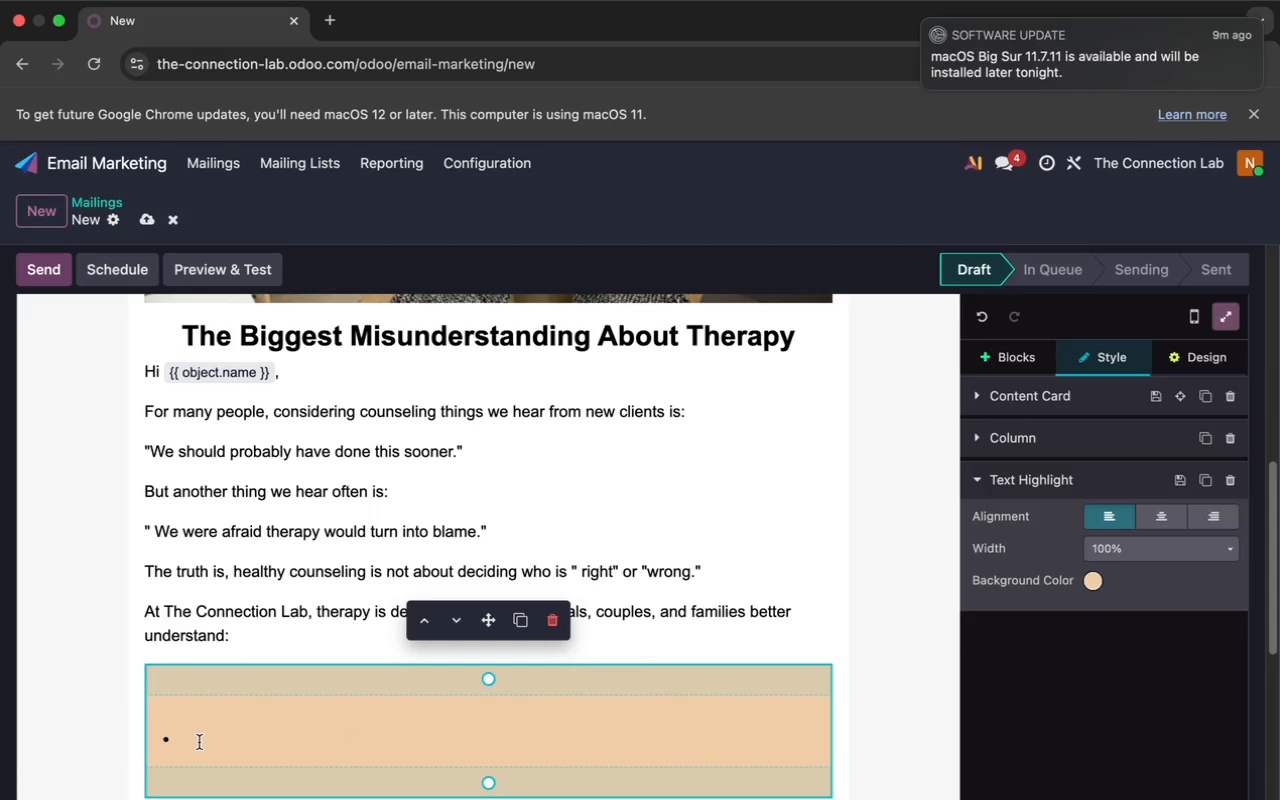 
type(comm)
 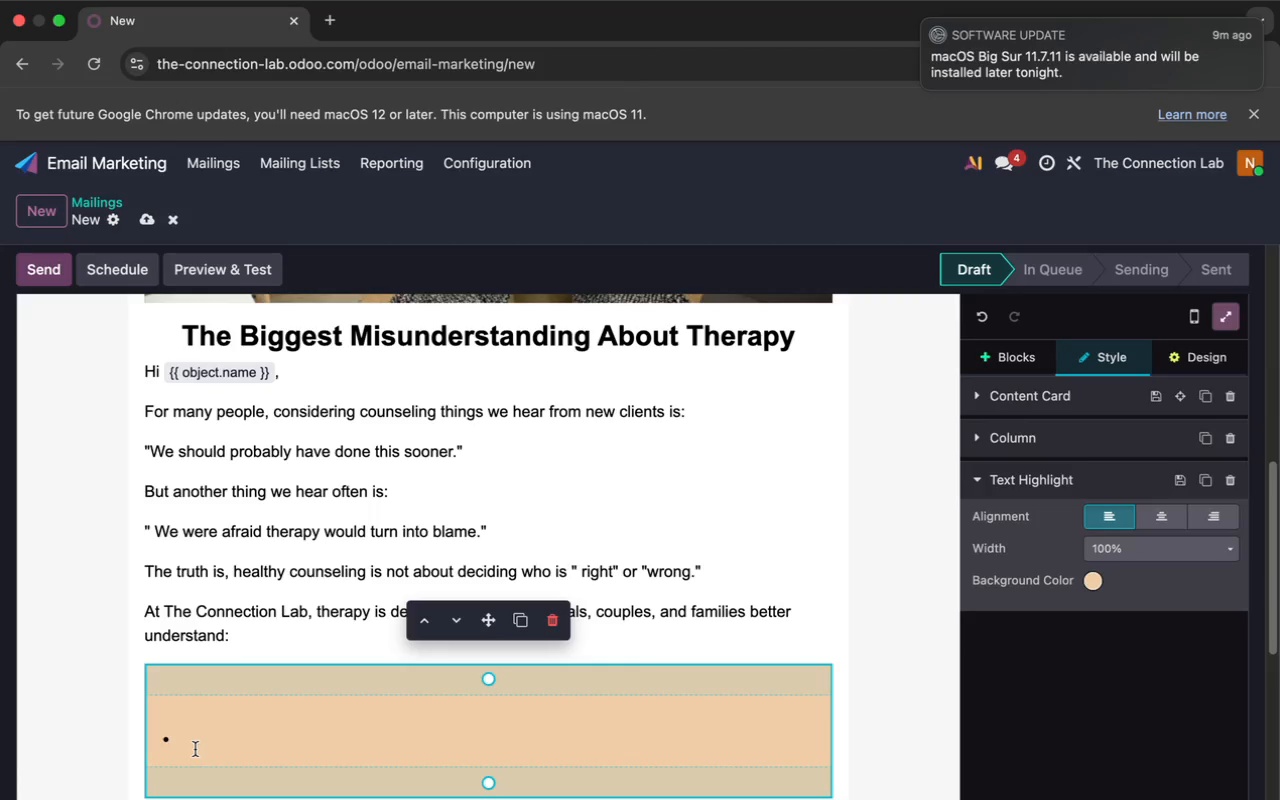 
left_click([192, 746])
 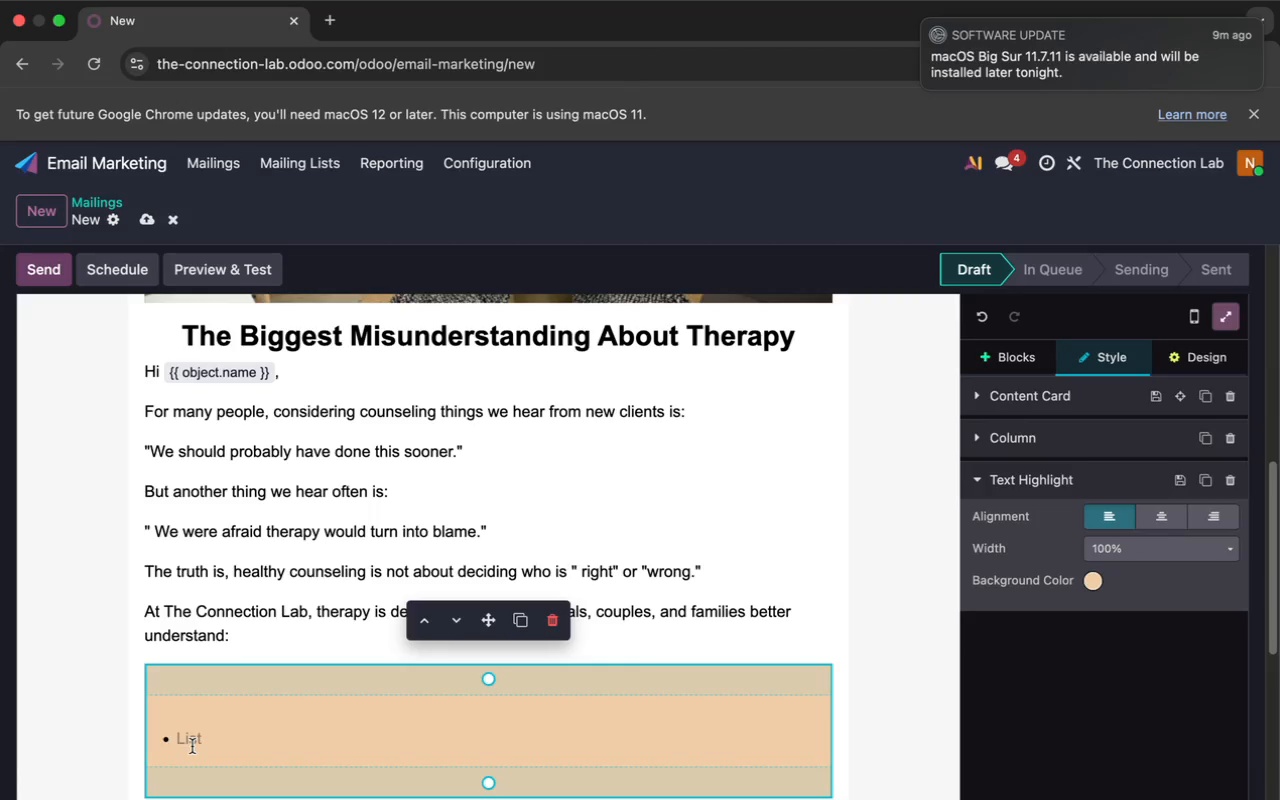 
type(communication patterns)
 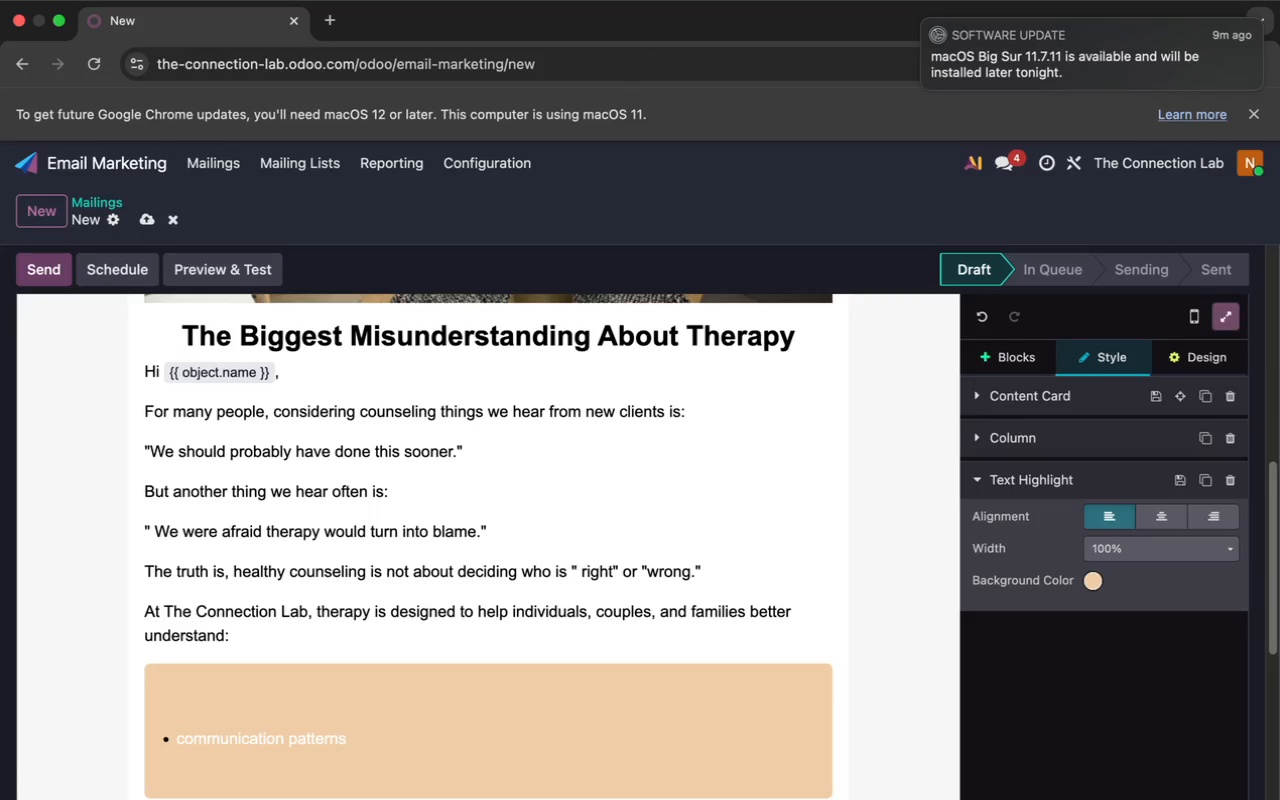 
key(Enter)
 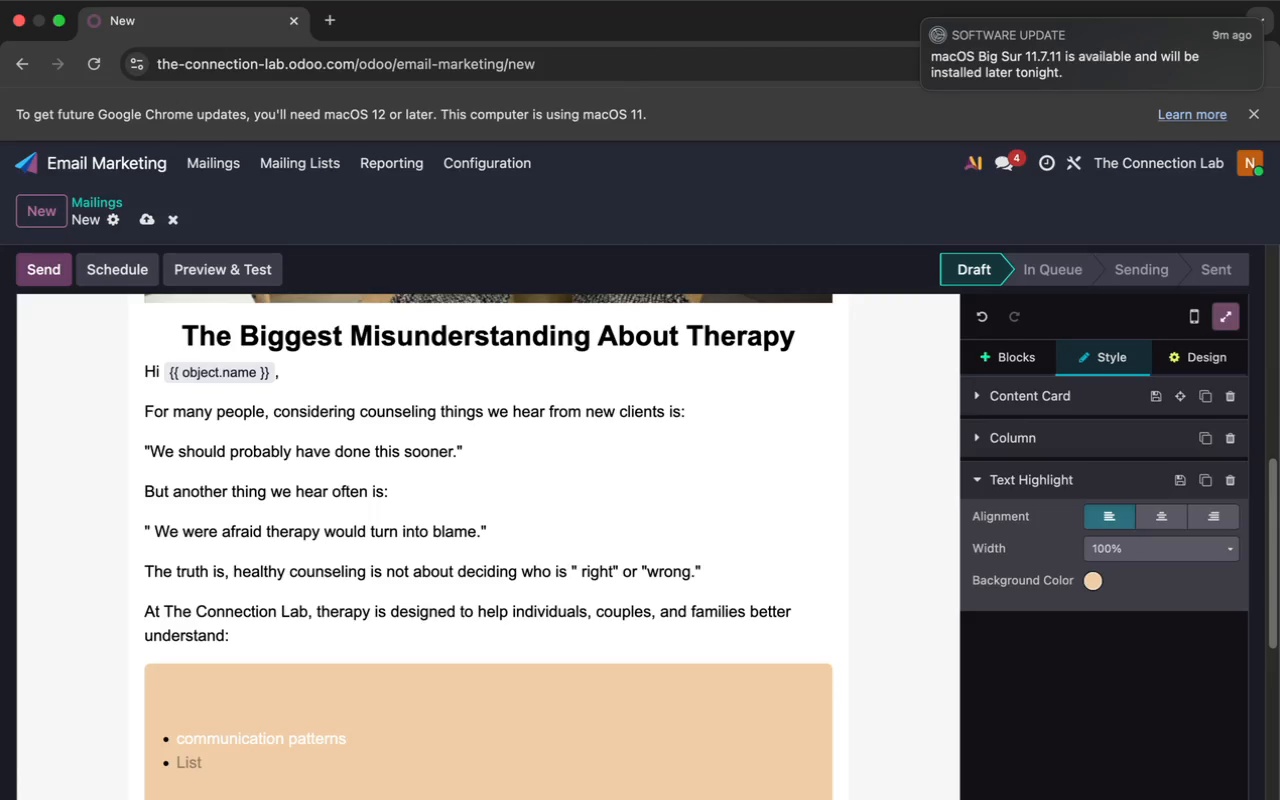 
type(emotional triggers)
 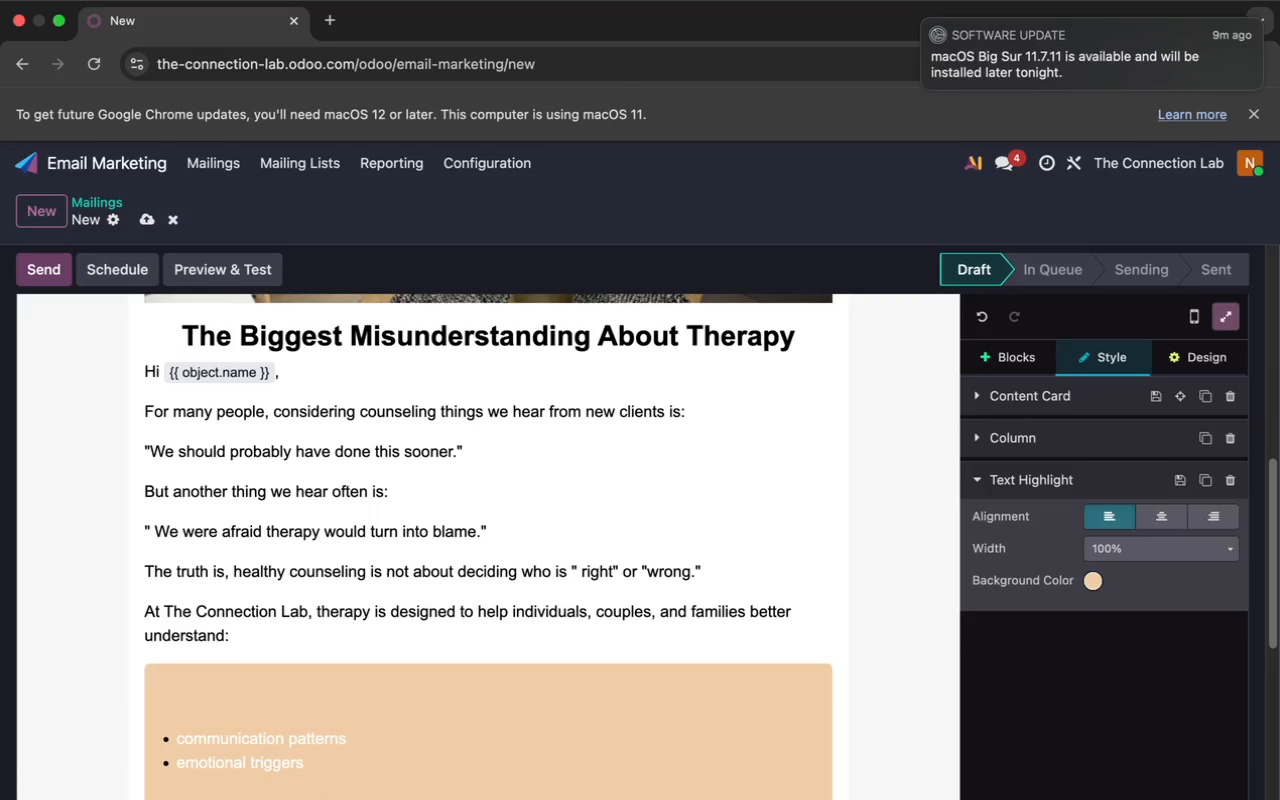 
key(Enter)
 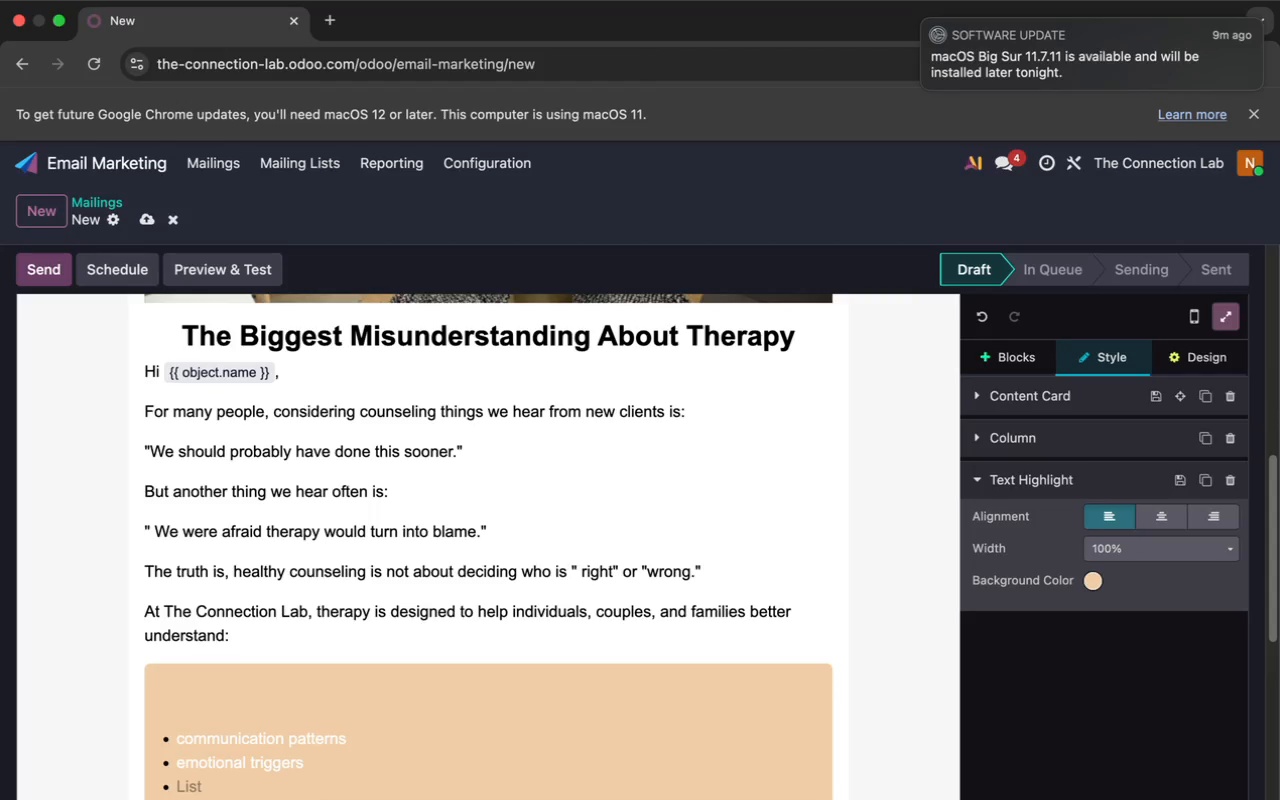 
type(unmet needs)
 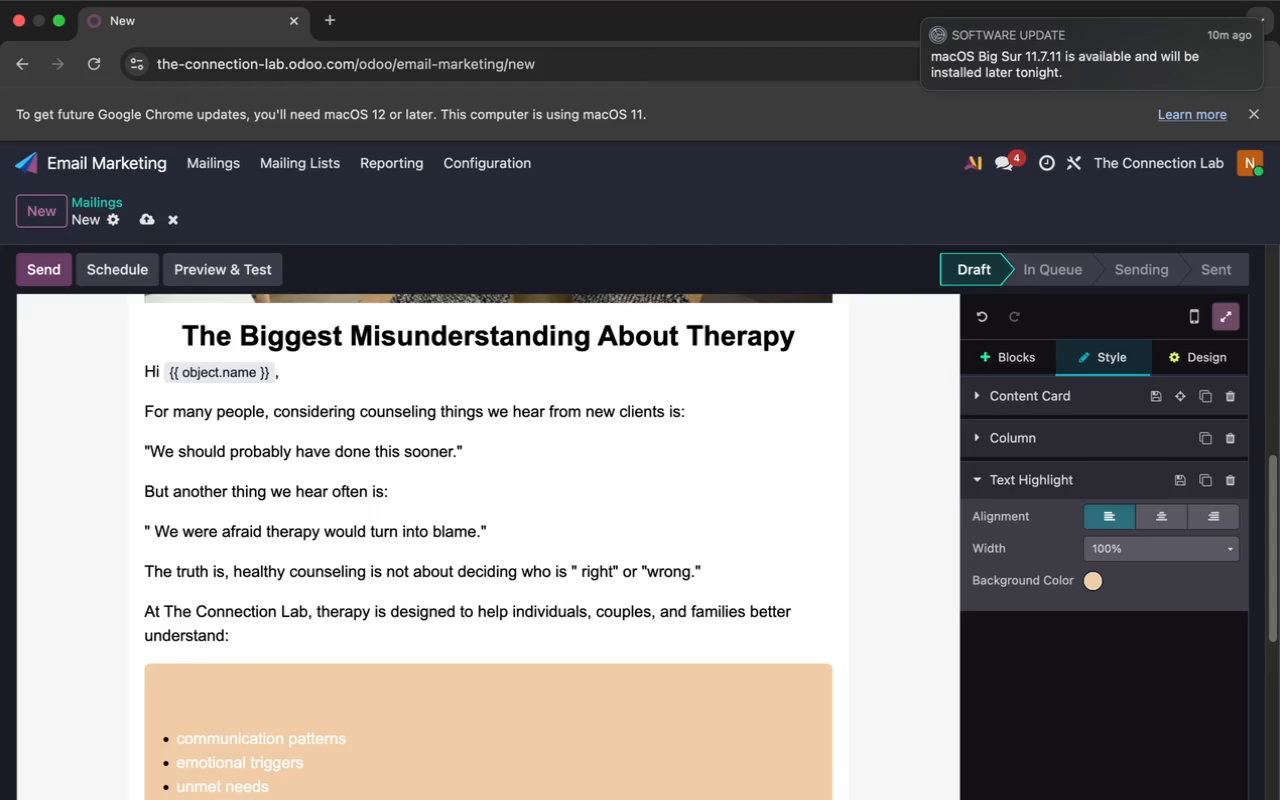 
key(Enter)
 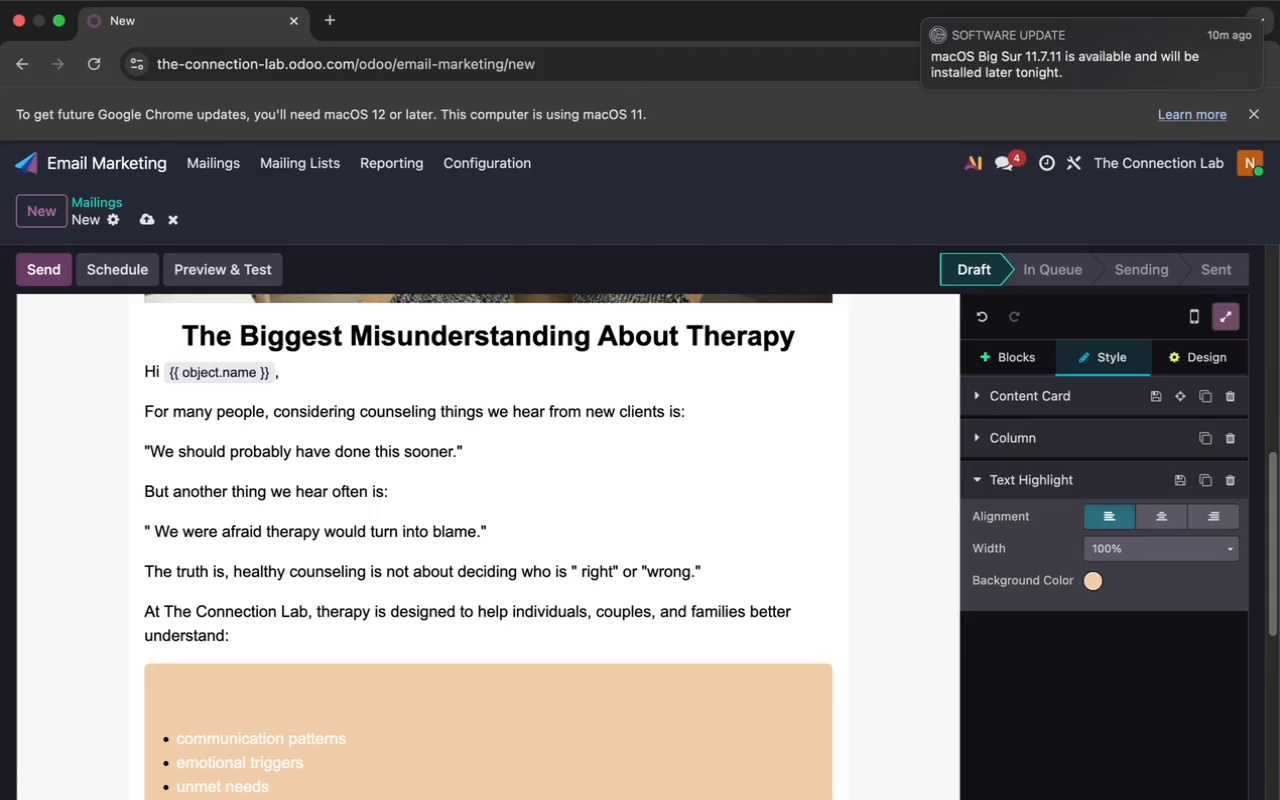 
type(stress respon)
 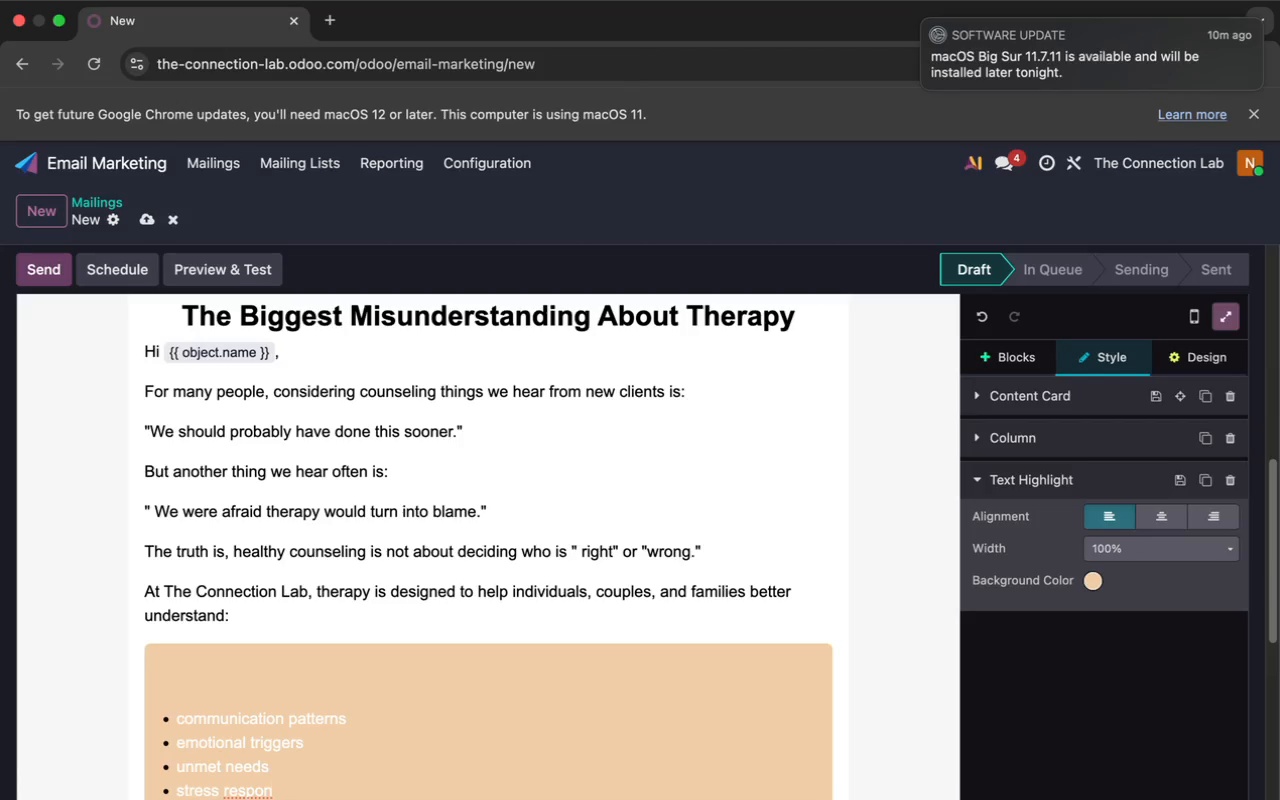 
type(ses)
 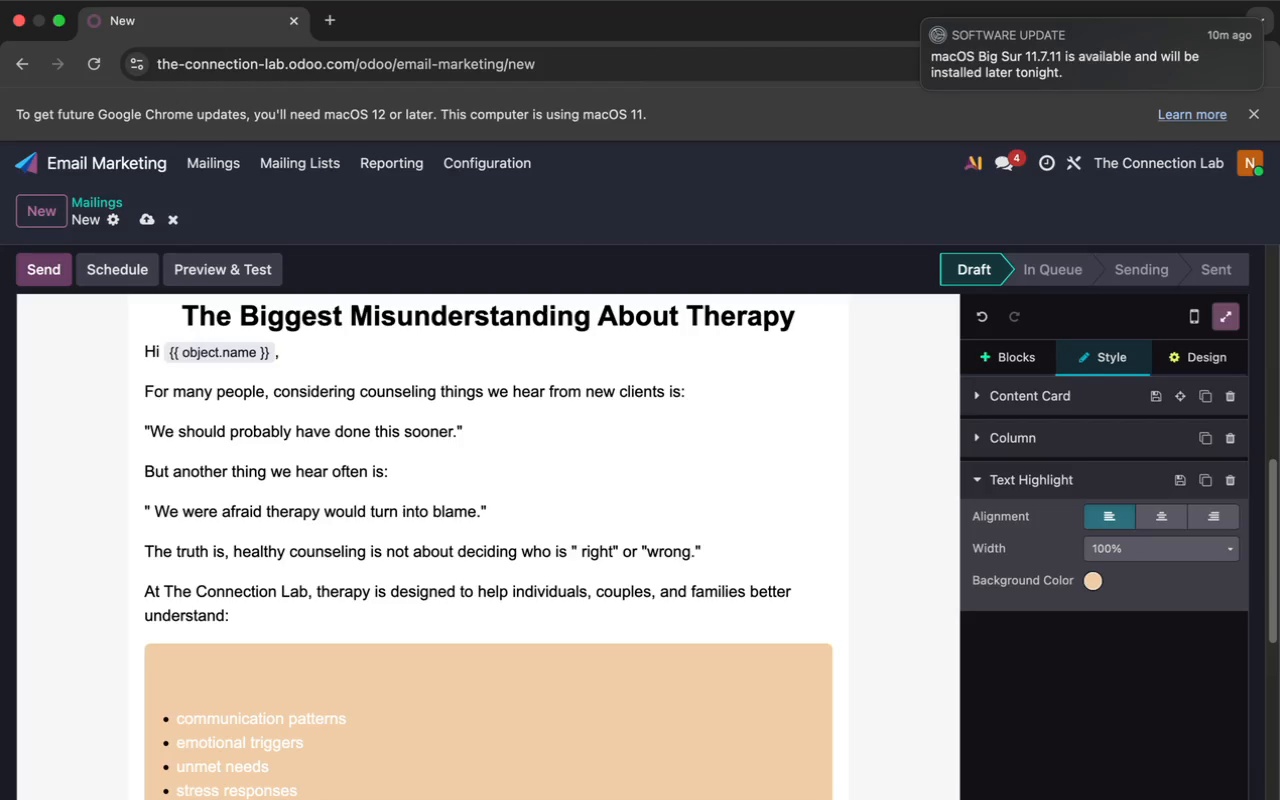 
key(Enter)
 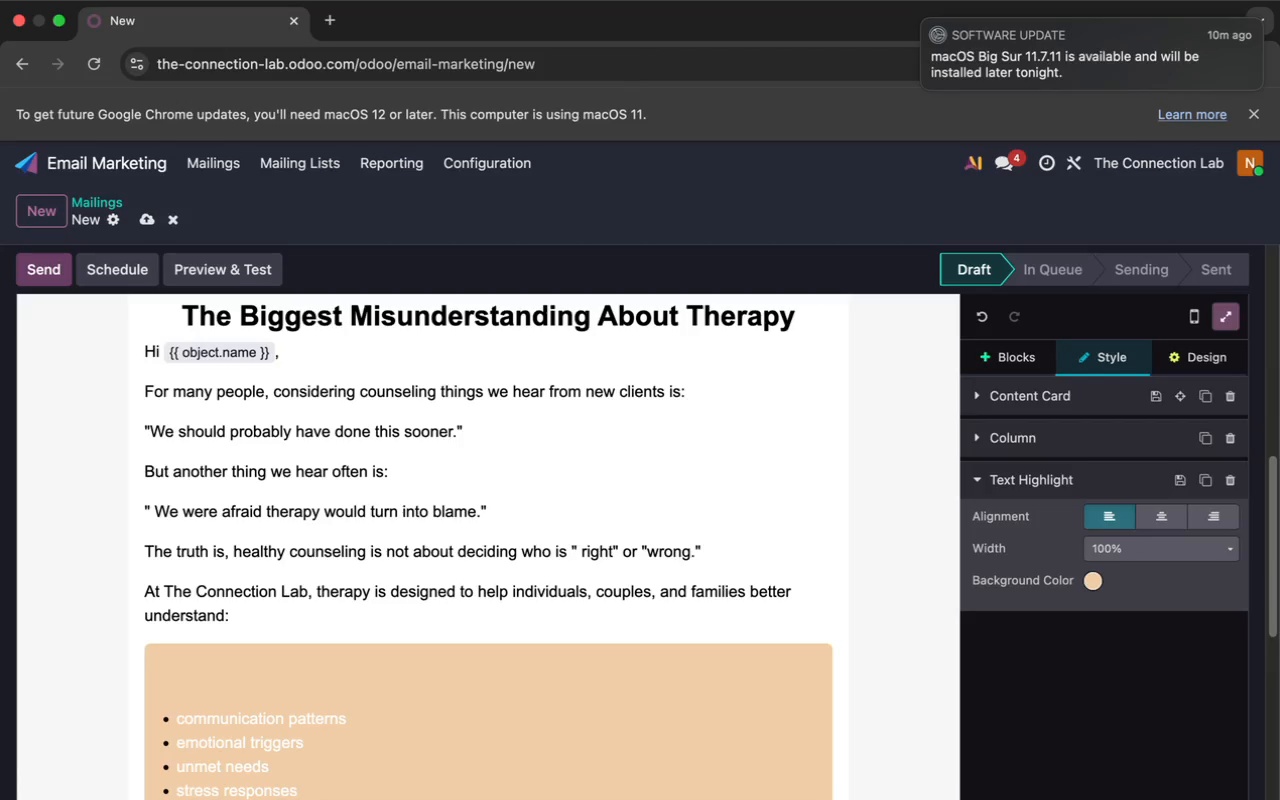 
type(and the ways connection)
 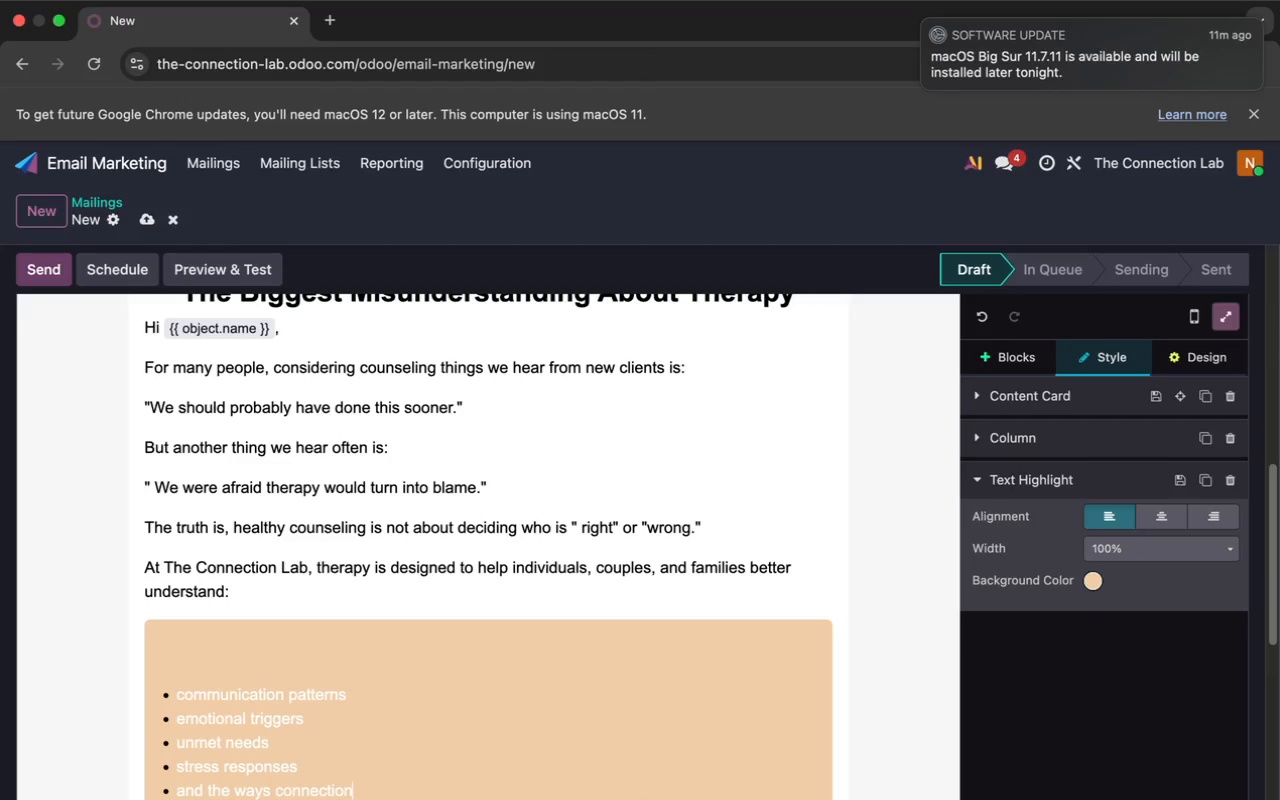 
wait(21.63)
 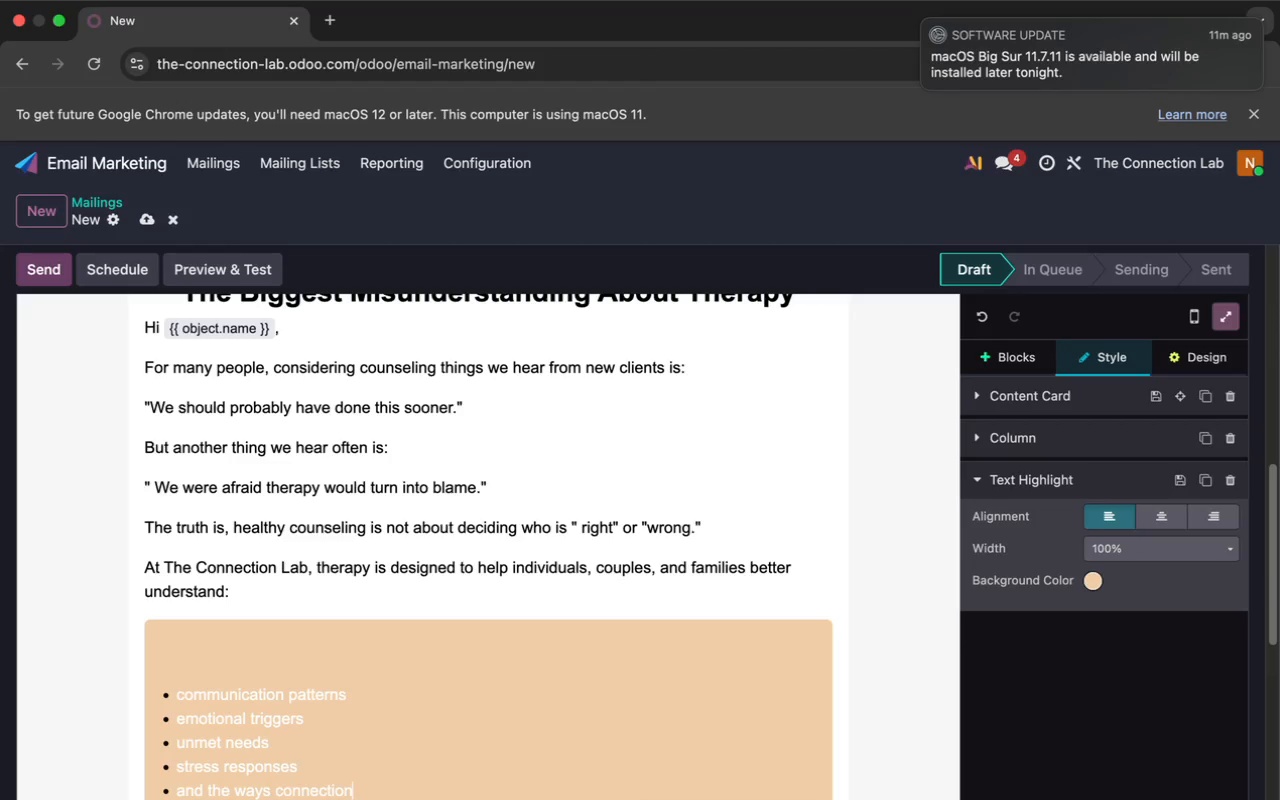 
type( can)
 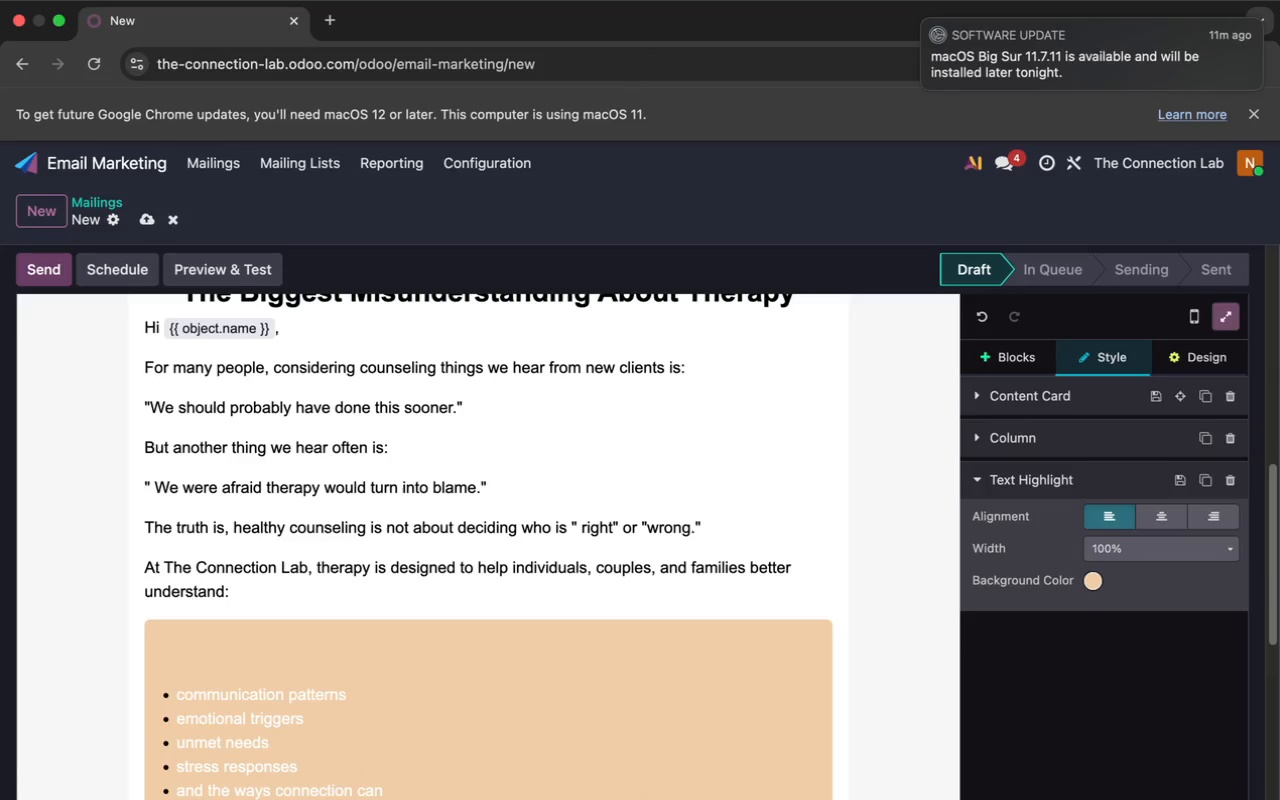 
mouse_move([978, 778])
 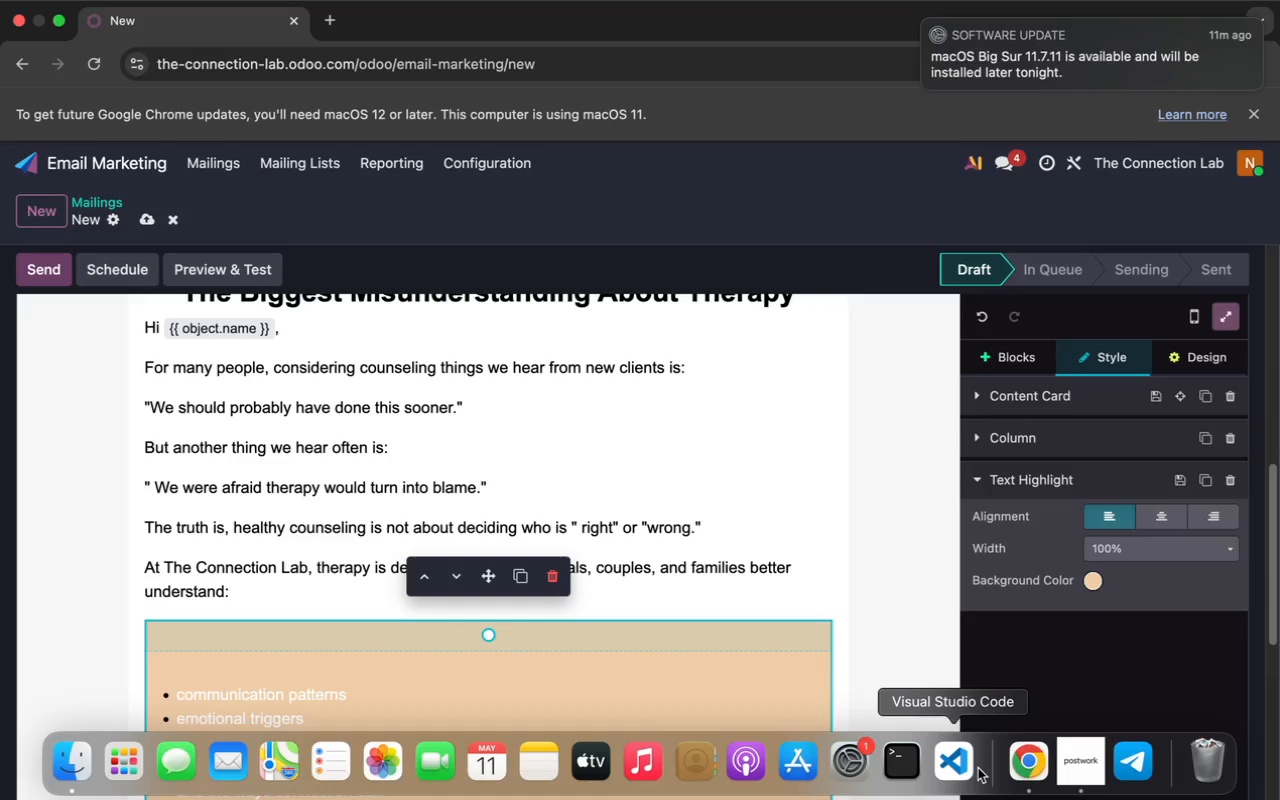 
wait(18.45)
 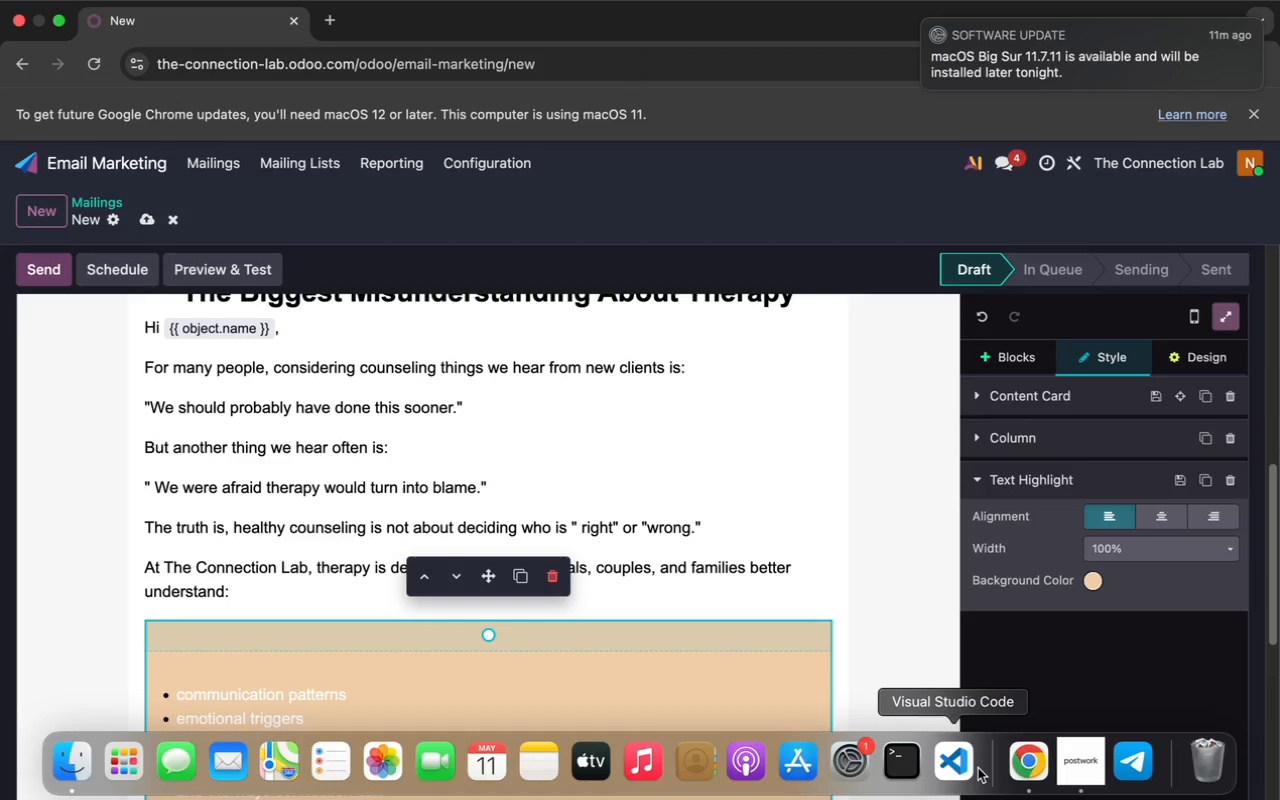 
scroll: coordinate [862, 585], scroll_direction: down, amount: 14.0
 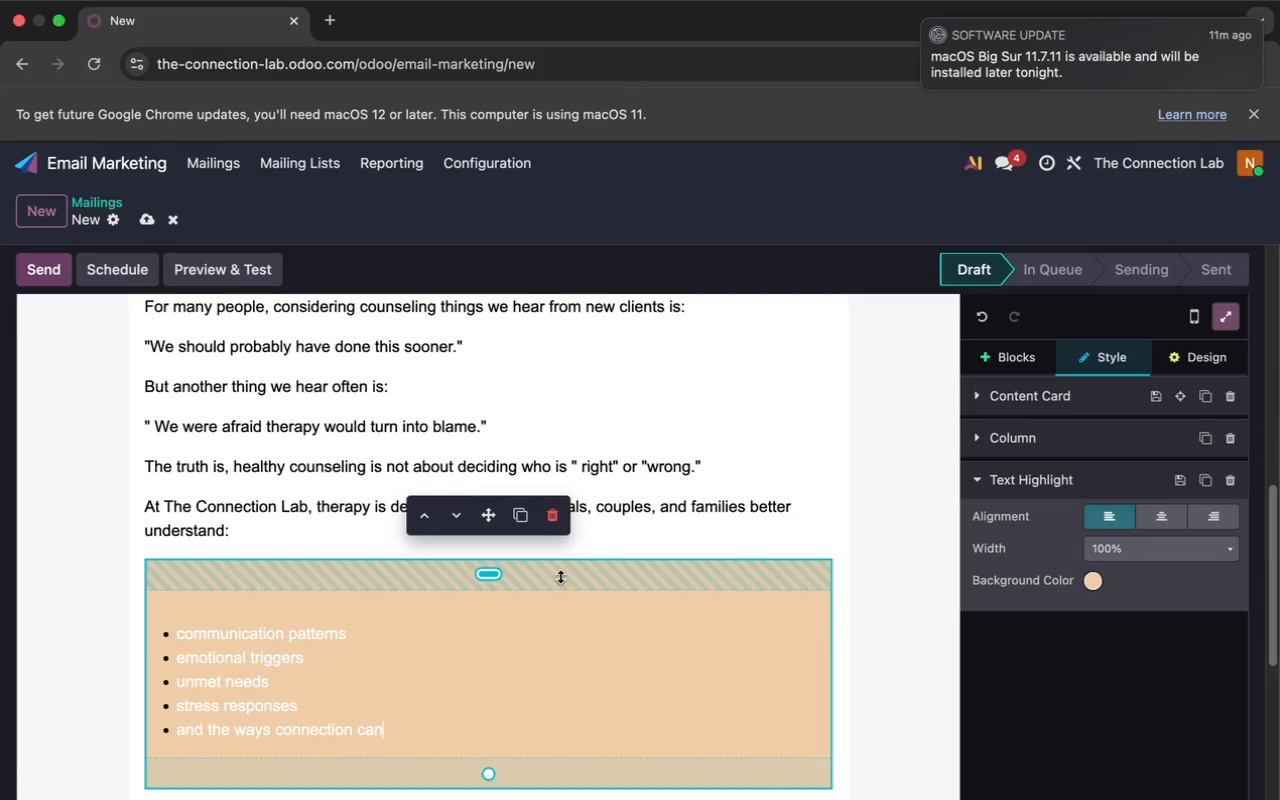 
left_click_drag(start_coordinate=[495, 579], to_coordinate=[458, 527])
 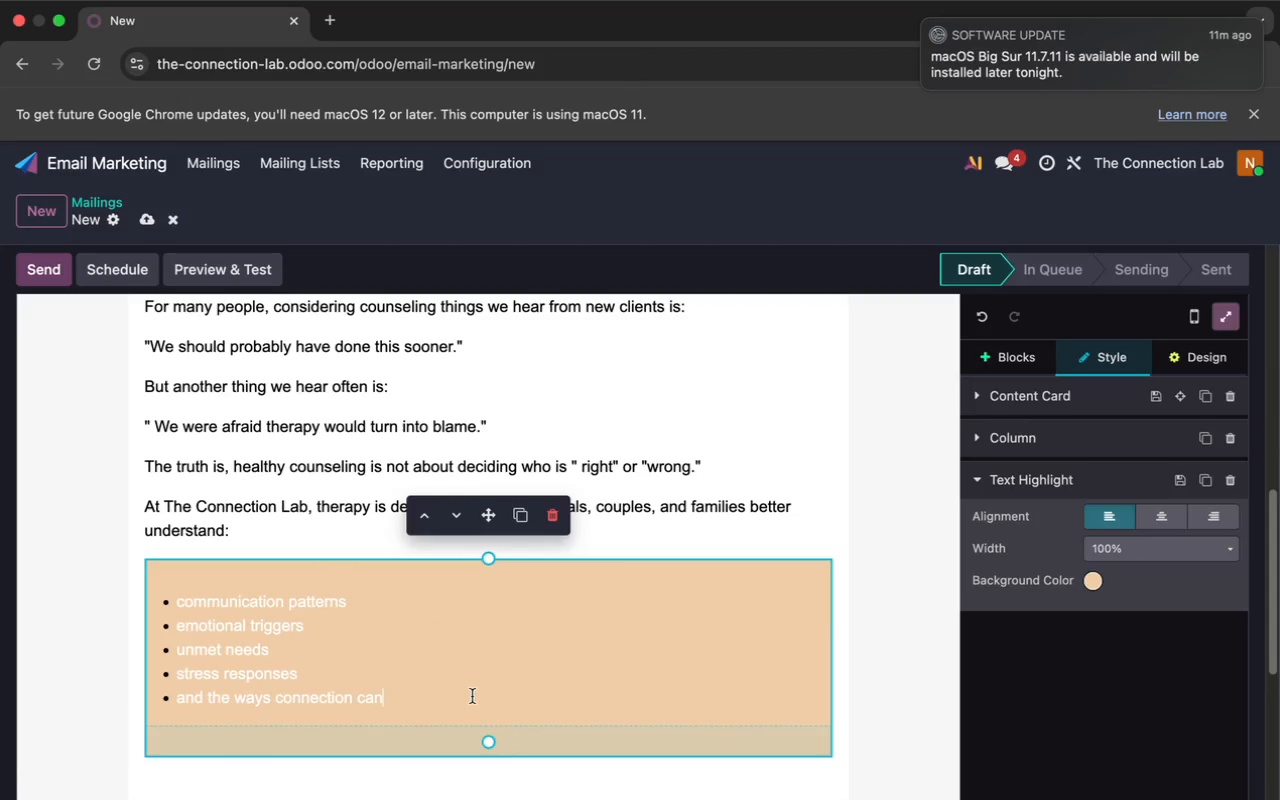 
left_click_drag(start_coordinate=[490, 740], to_coordinate=[487, 708])
 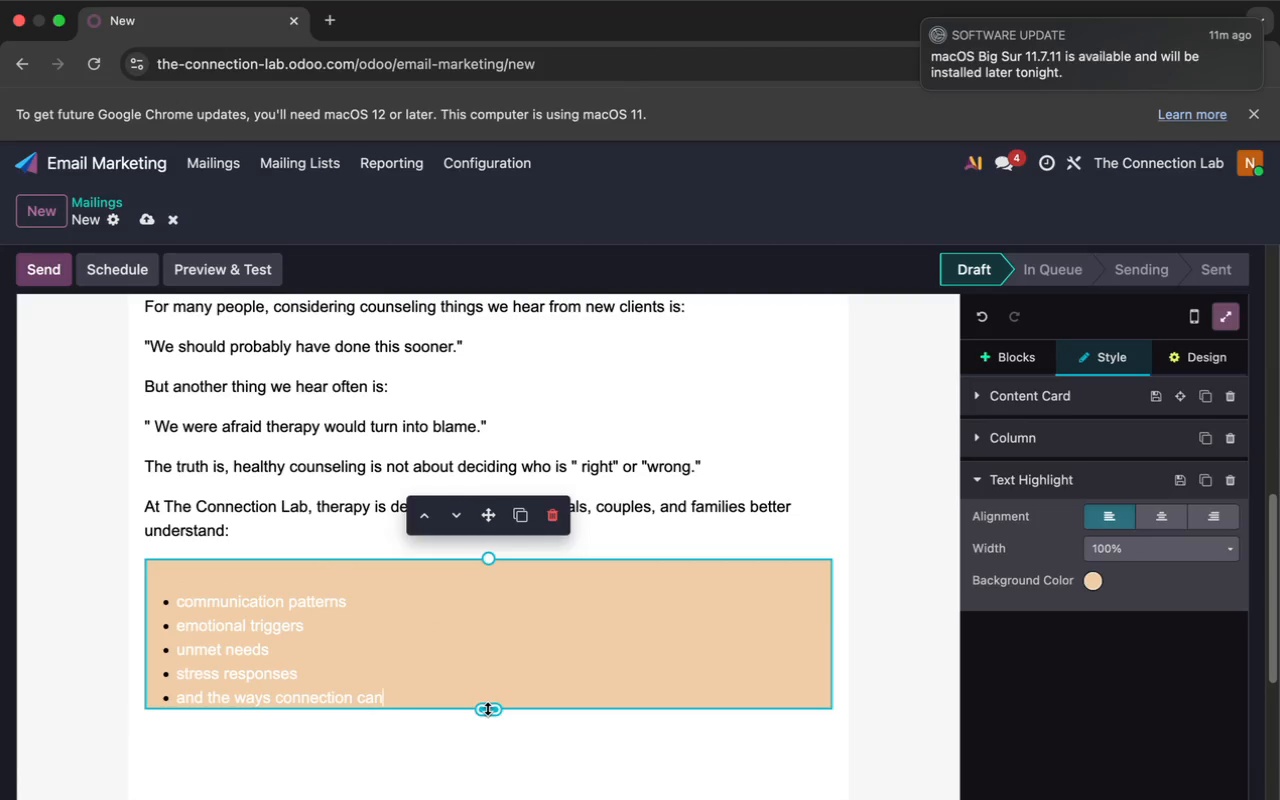 
type( slowly weaken over)
 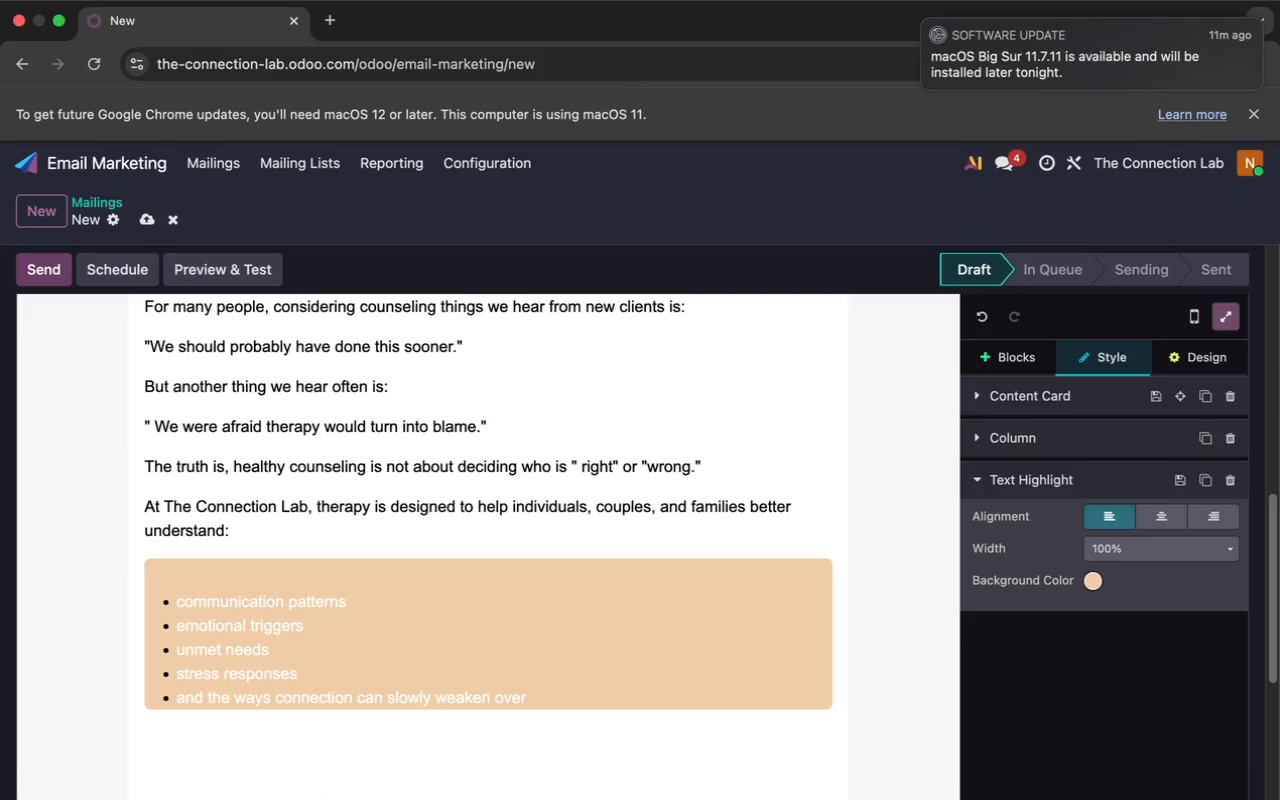 
wait(5.31)
 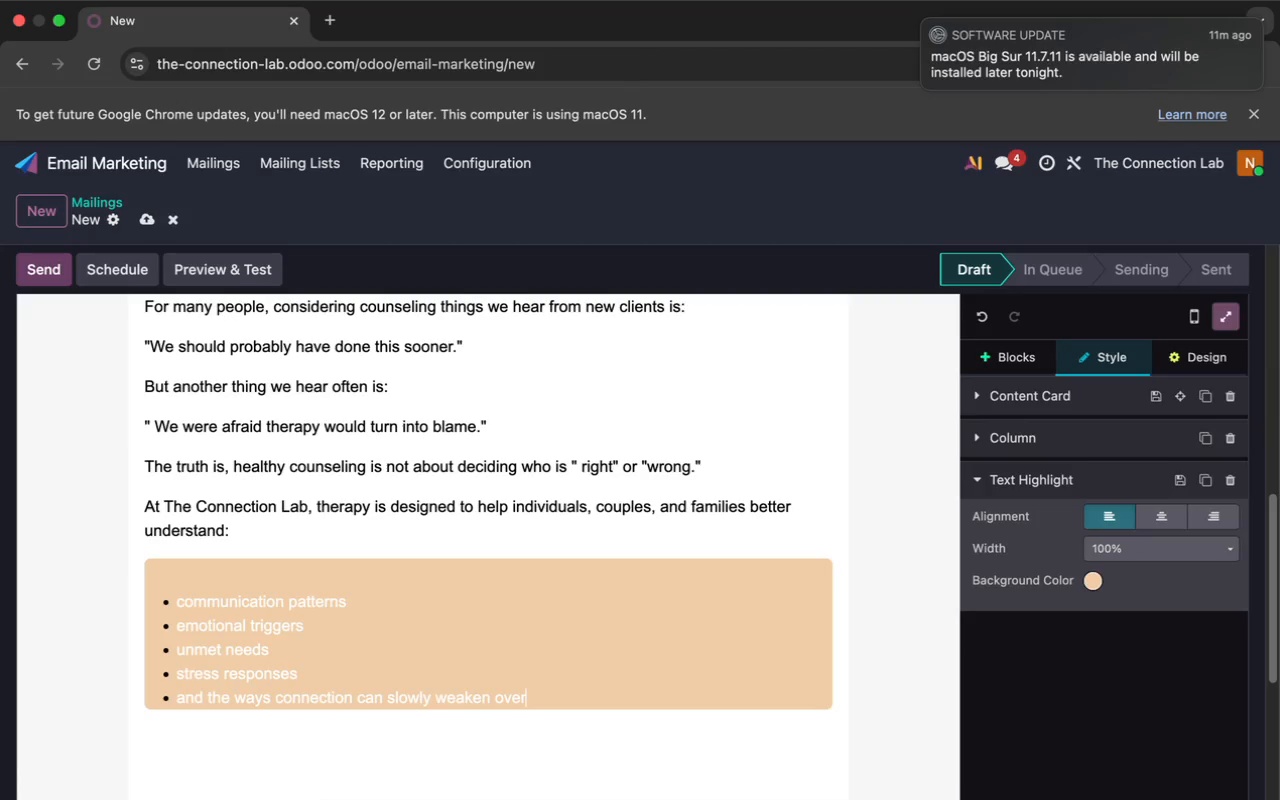 
type( time)
 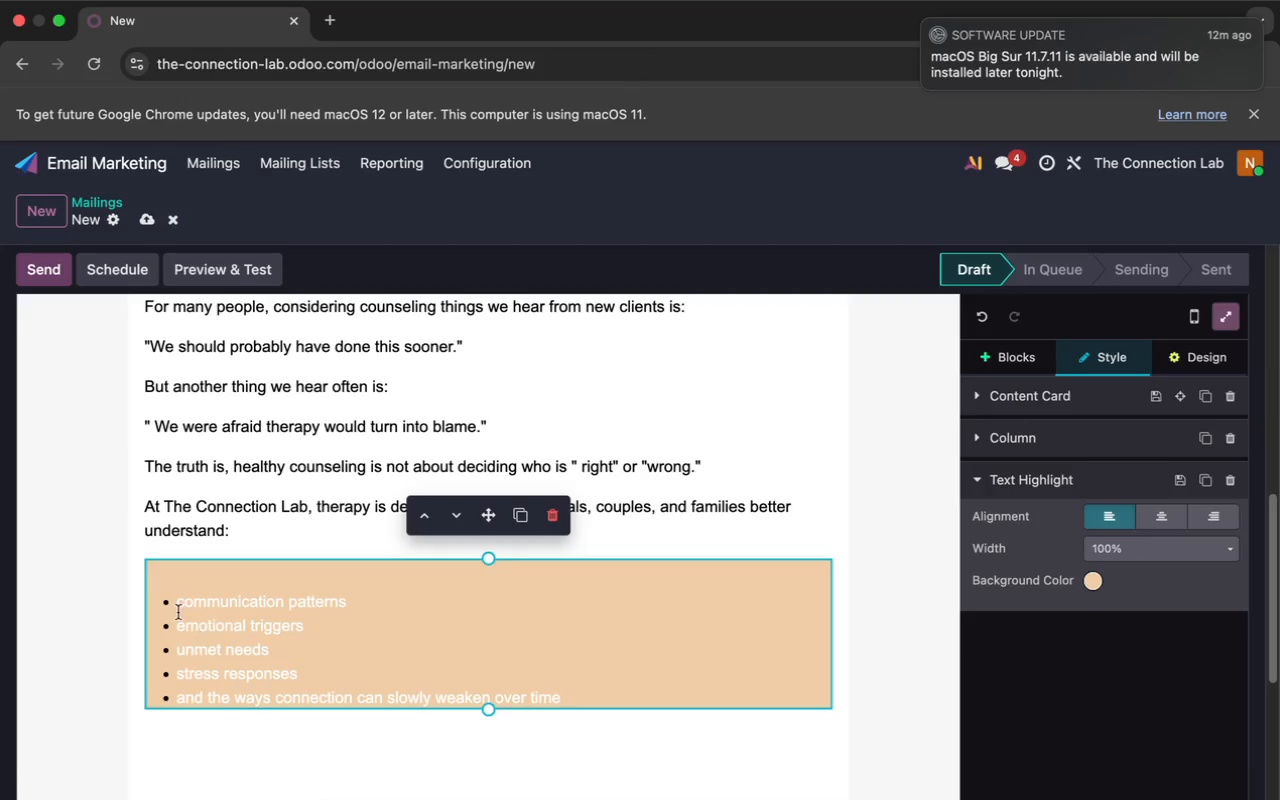 
wait(6.63)
 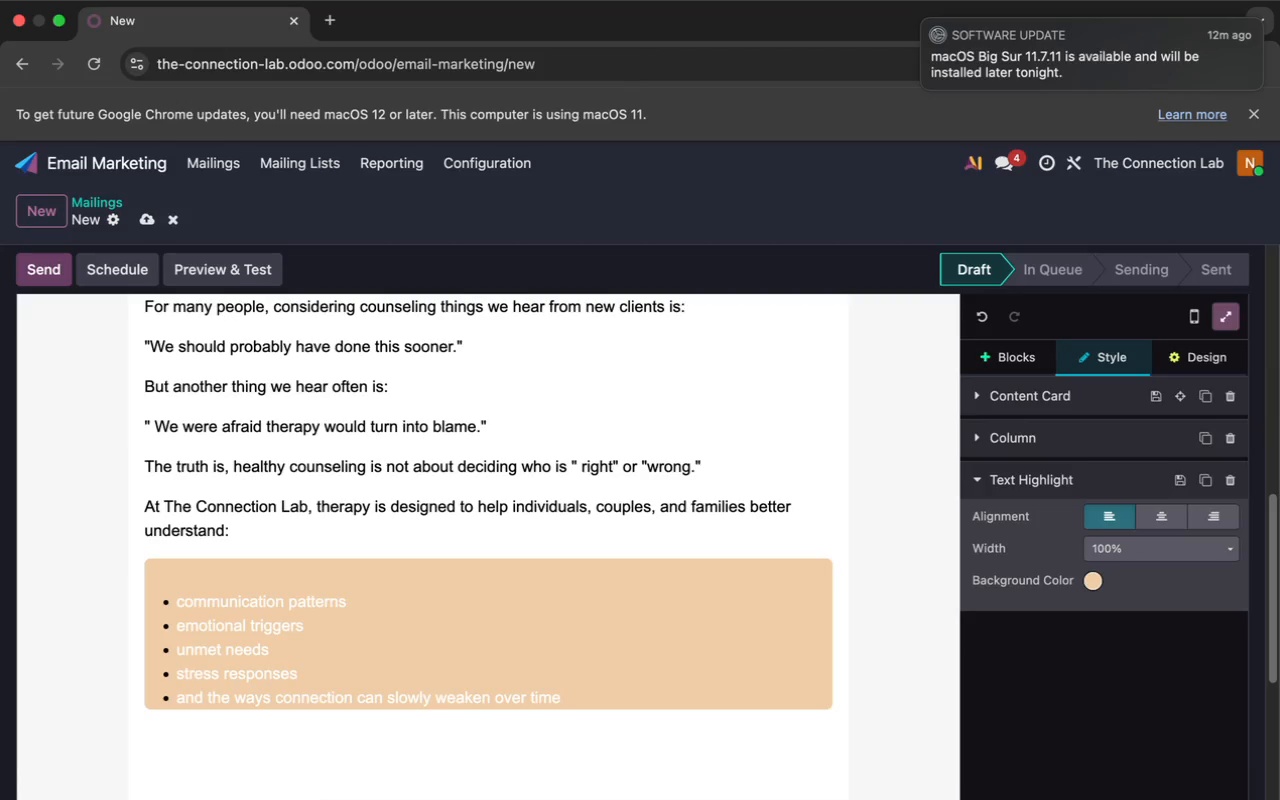 
left_click([160, 598])
 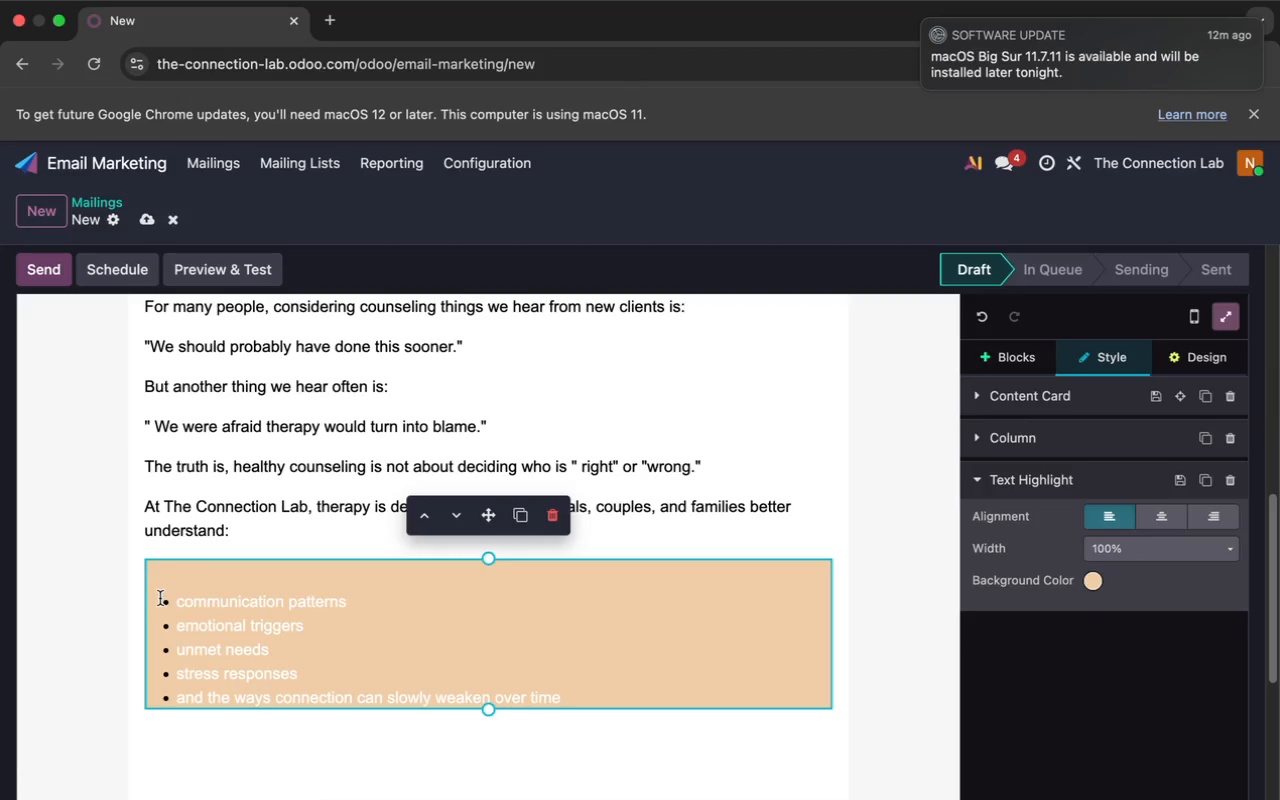 
key(Backspace)
 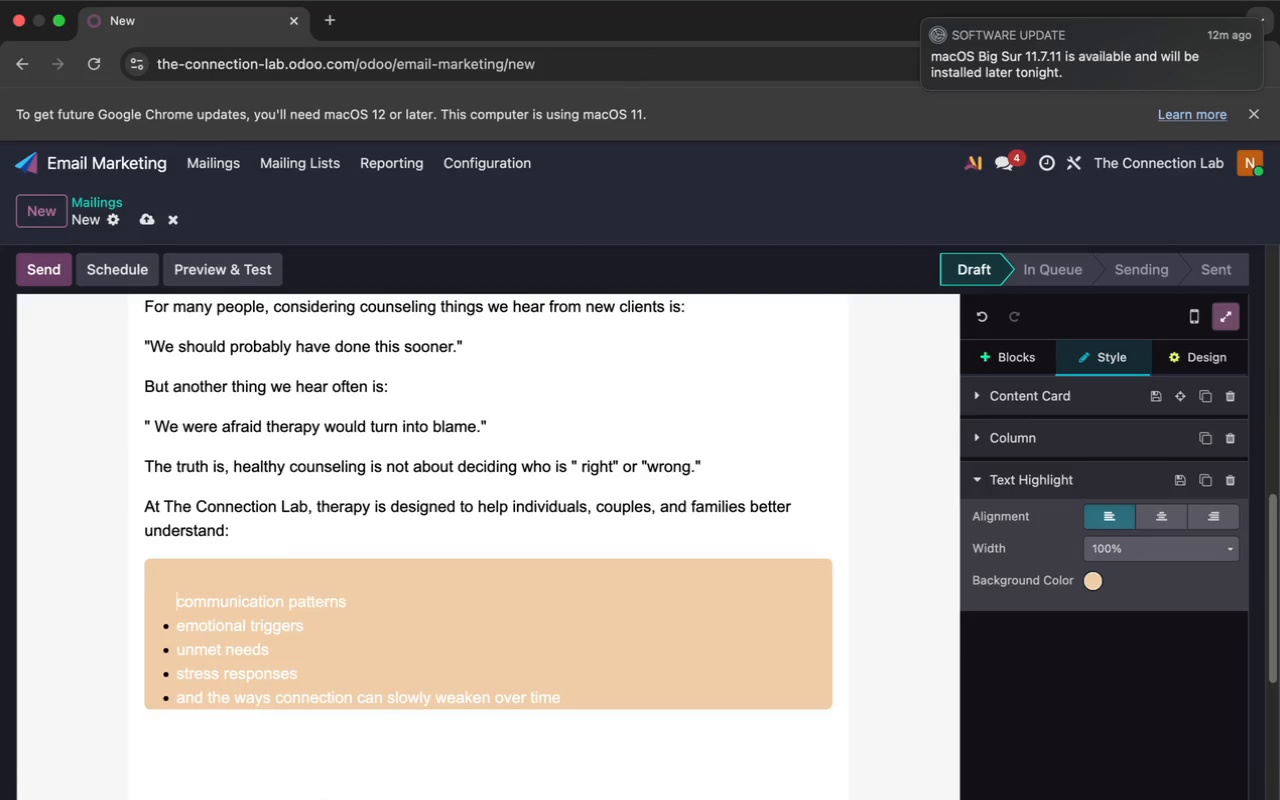 
key(Backspace)
 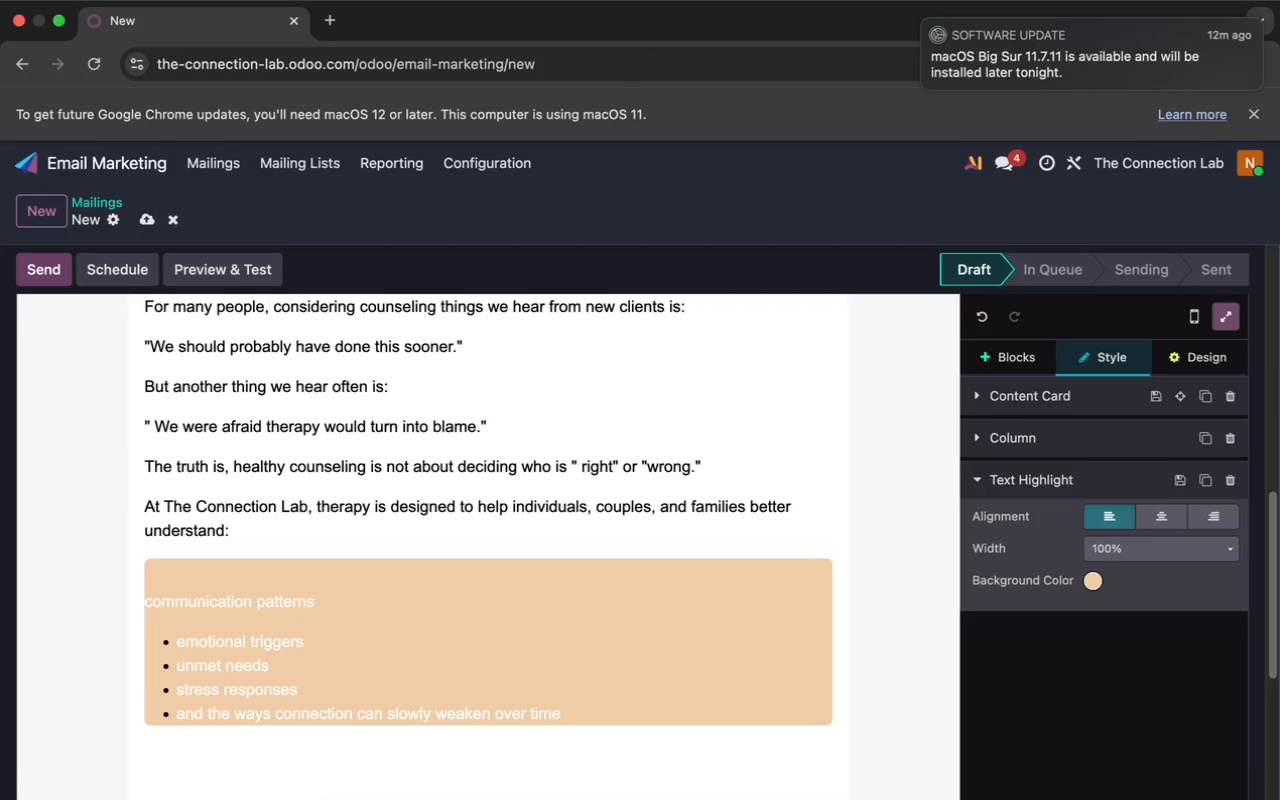 
key(Backspace)
 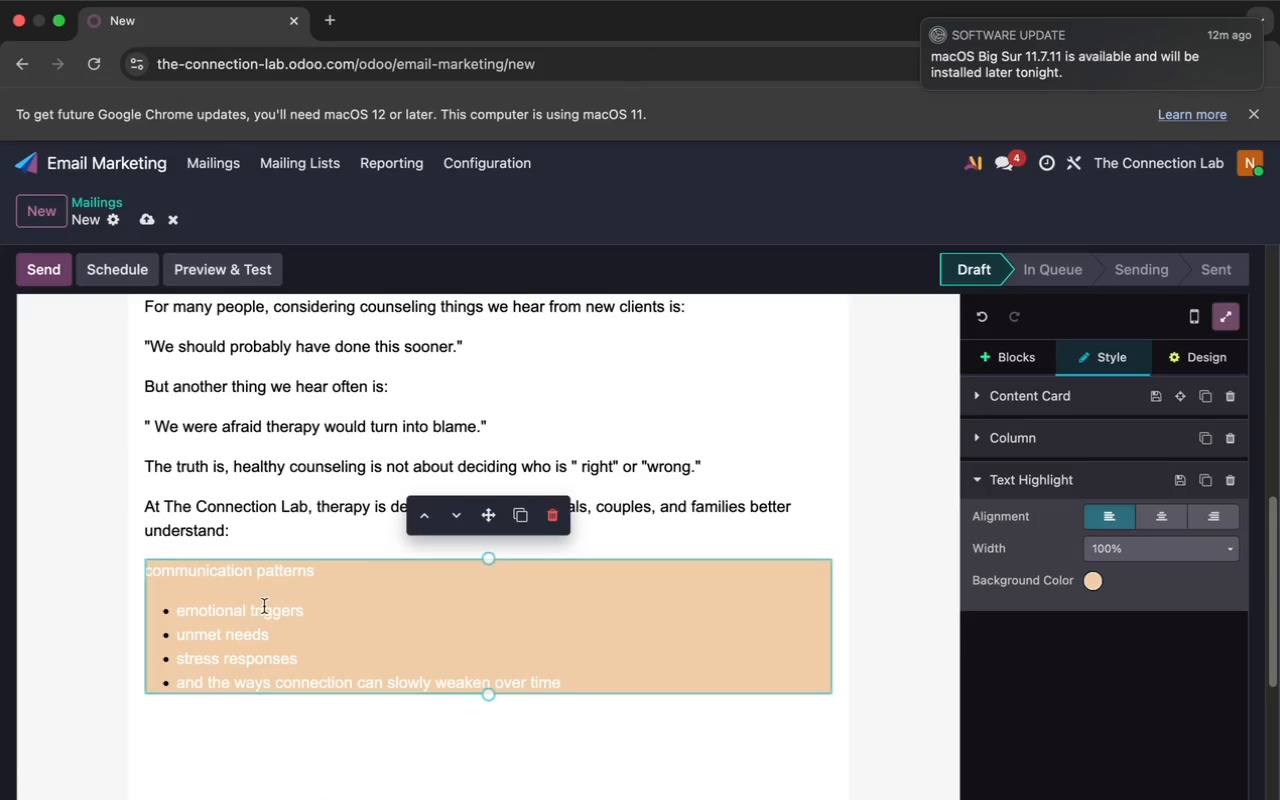 
left_click_drag(start_coordinate=[327, 573], to_coordinate=[132, 572])
 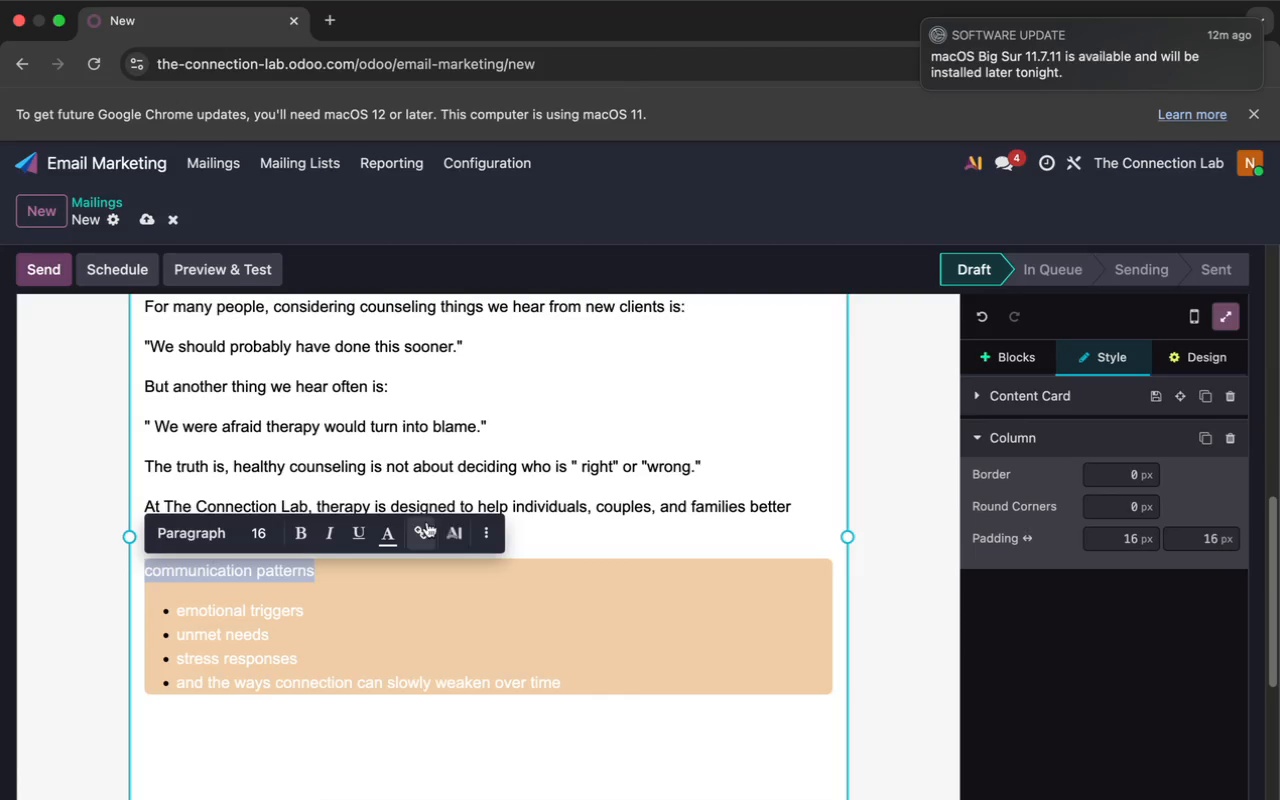 
left_click([485, 529])
 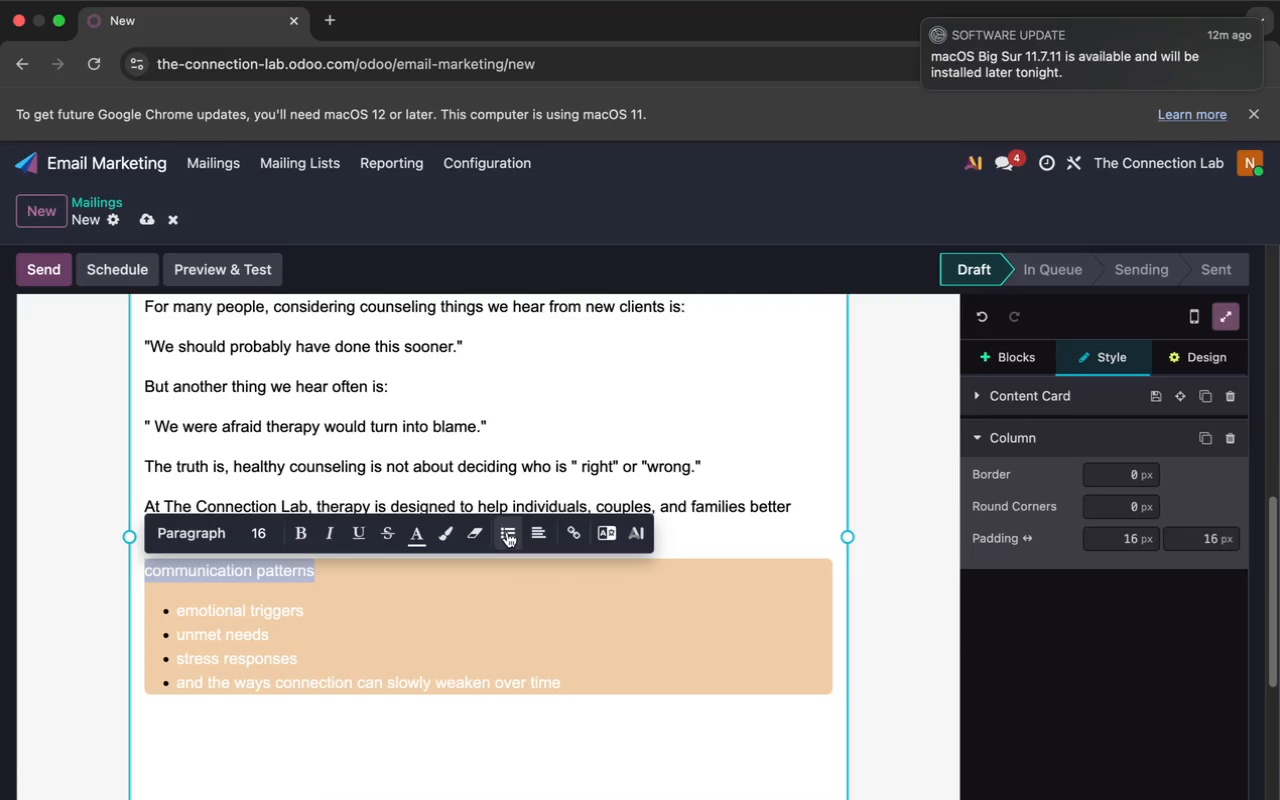 
left_click([507, 532])
 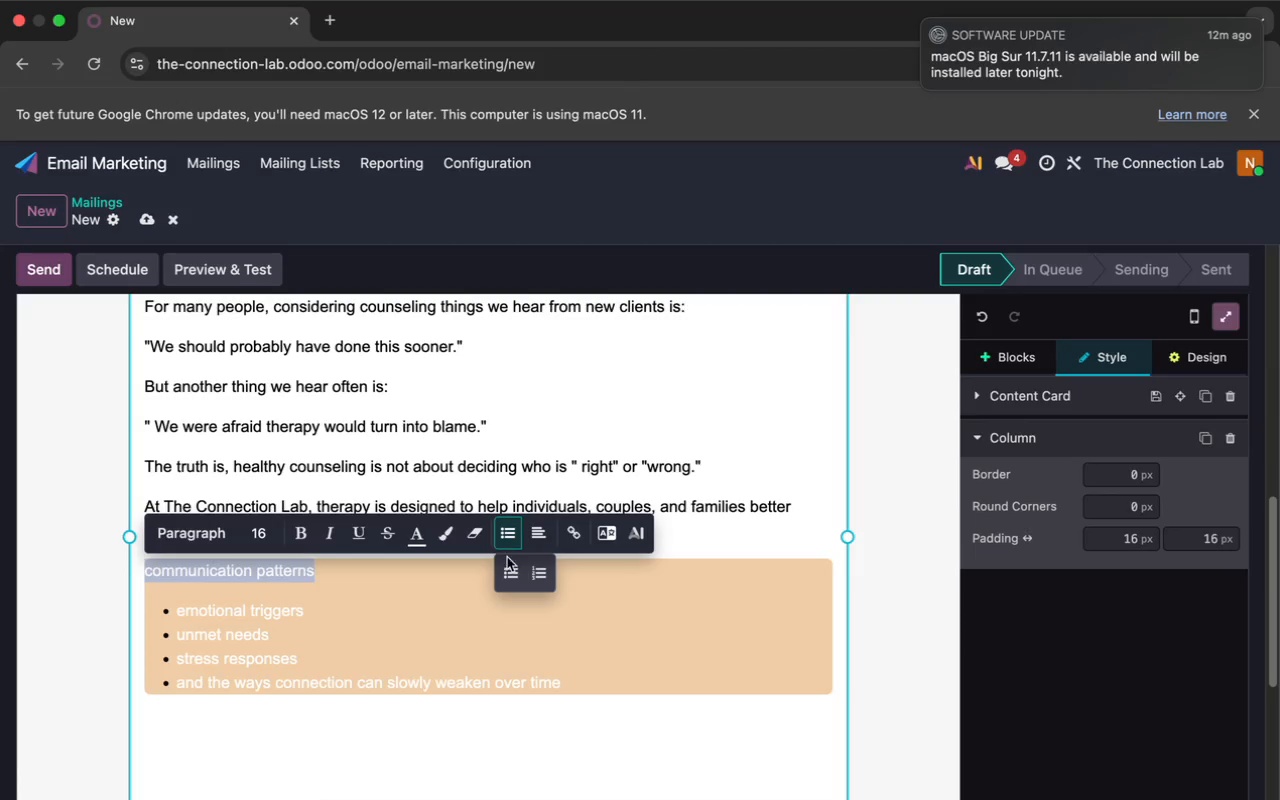 
left_click([512, 574])
 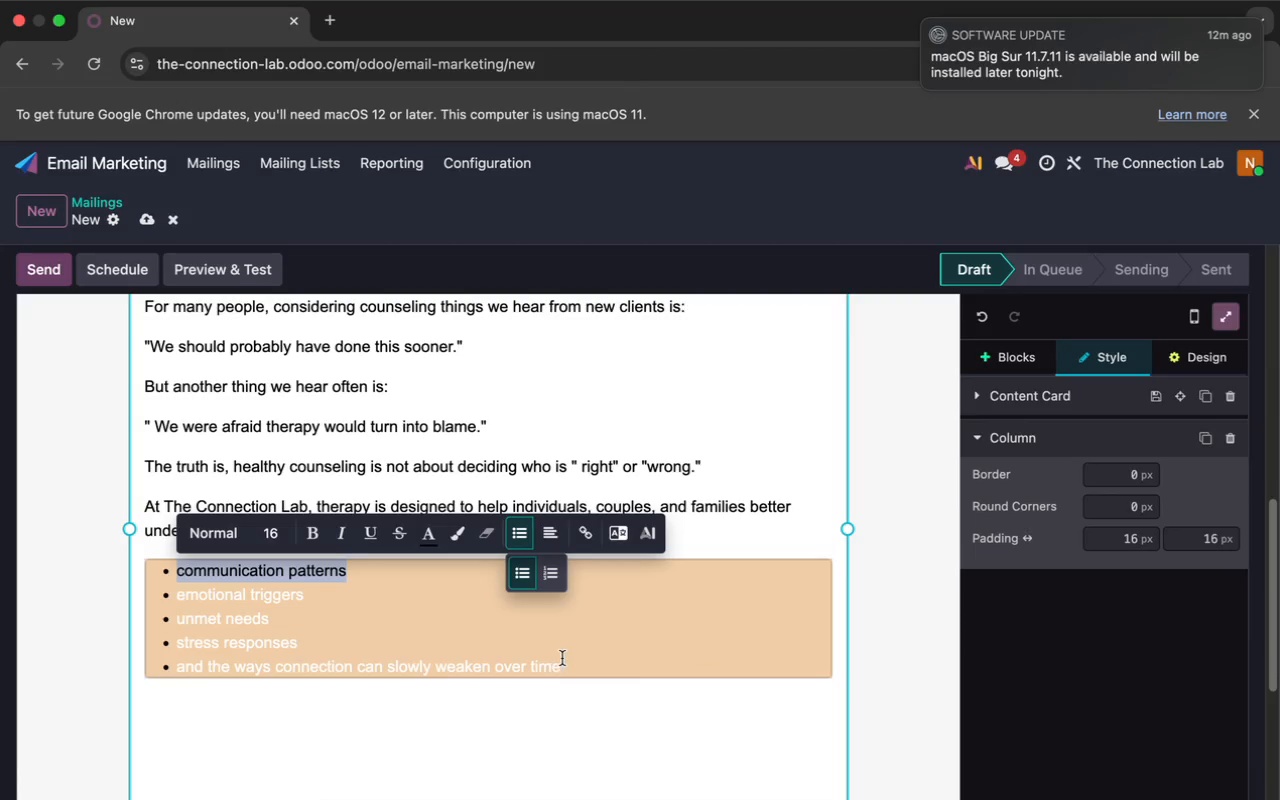 
left_click_drag(start_coordinate=[568, 666], to_coordinate=[273, 636])
 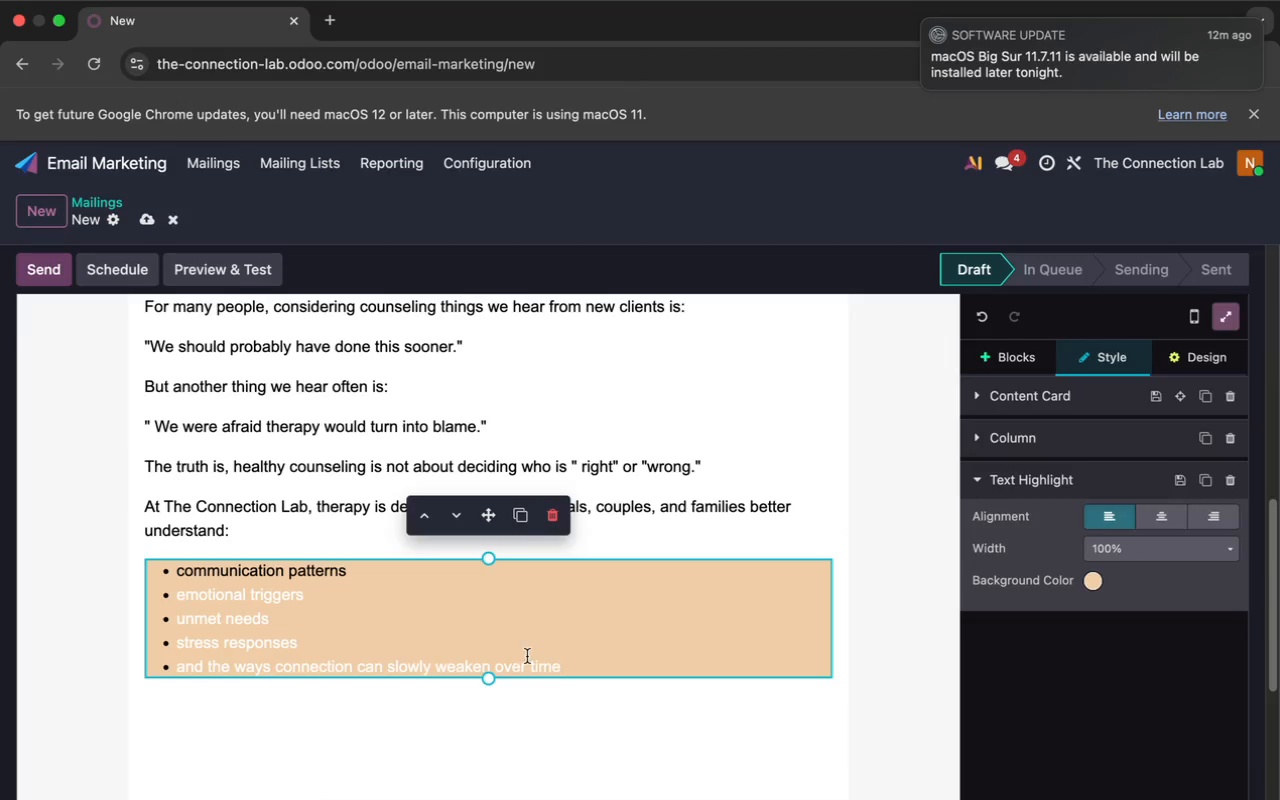 
left_click_drag(start_coordinate=[573, 663], to_coordinate=[174, 586])
 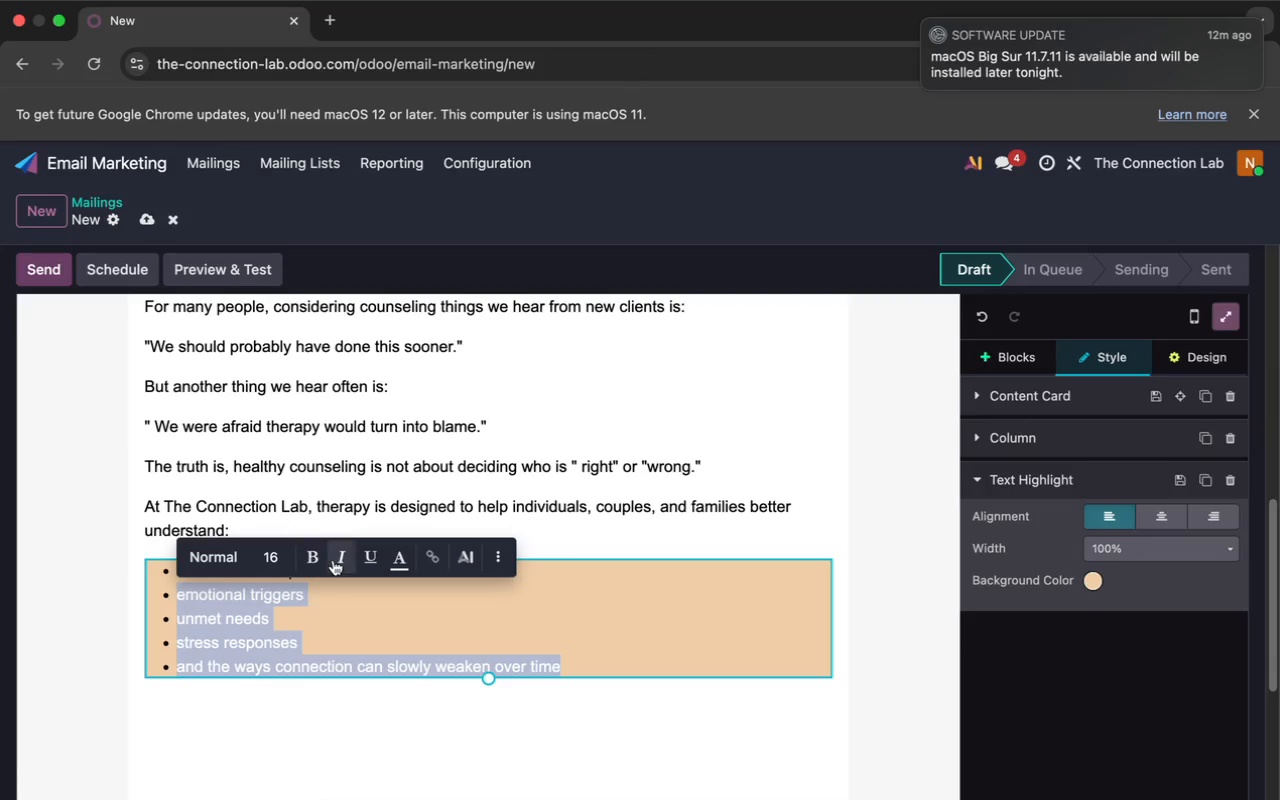 
left_click([395, 566])
 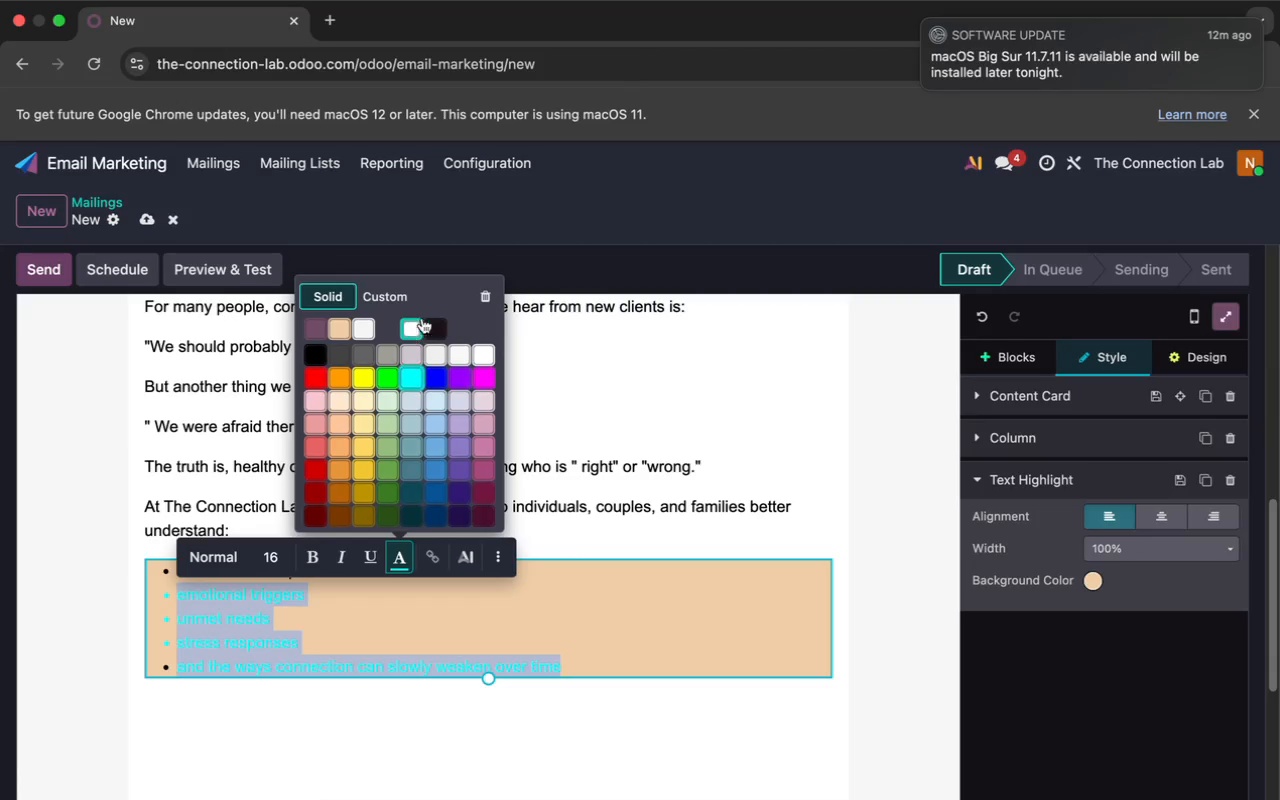 
left_click([433, 321])
 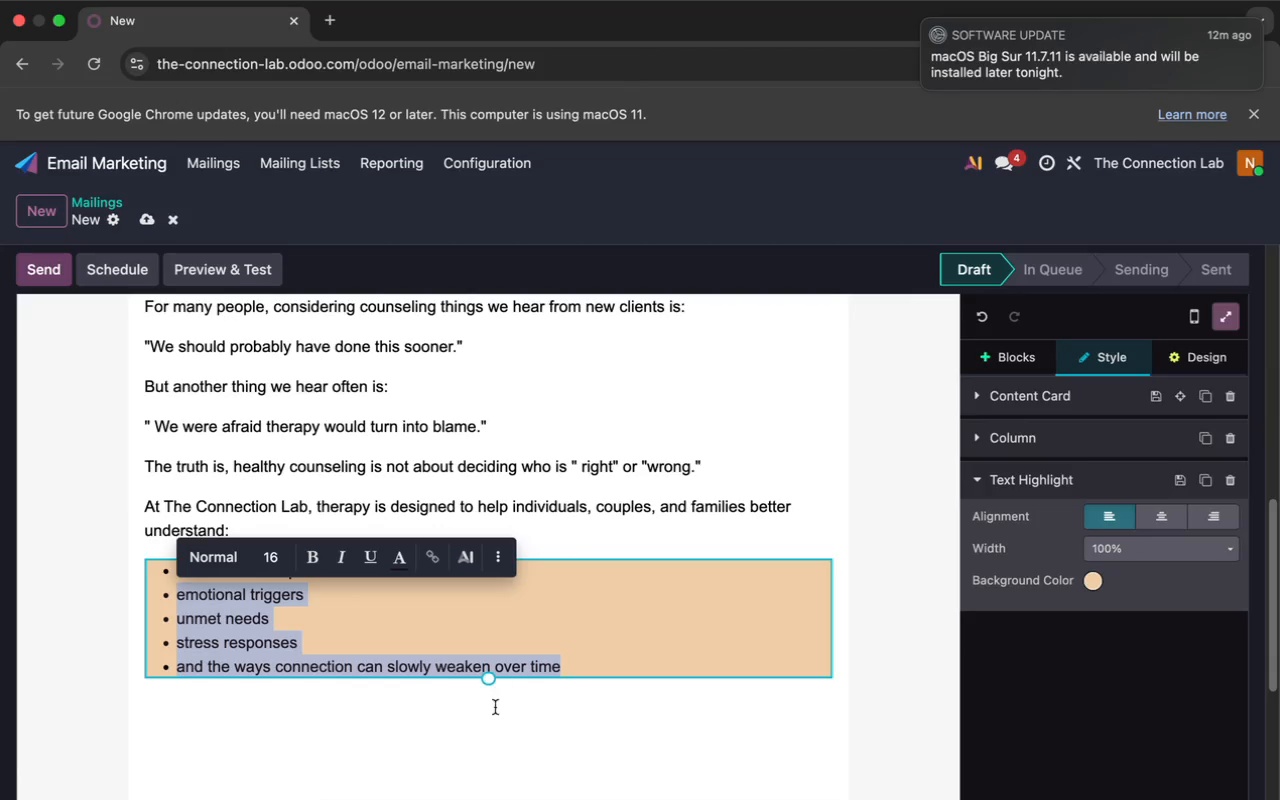 
left_click([486, 719])
 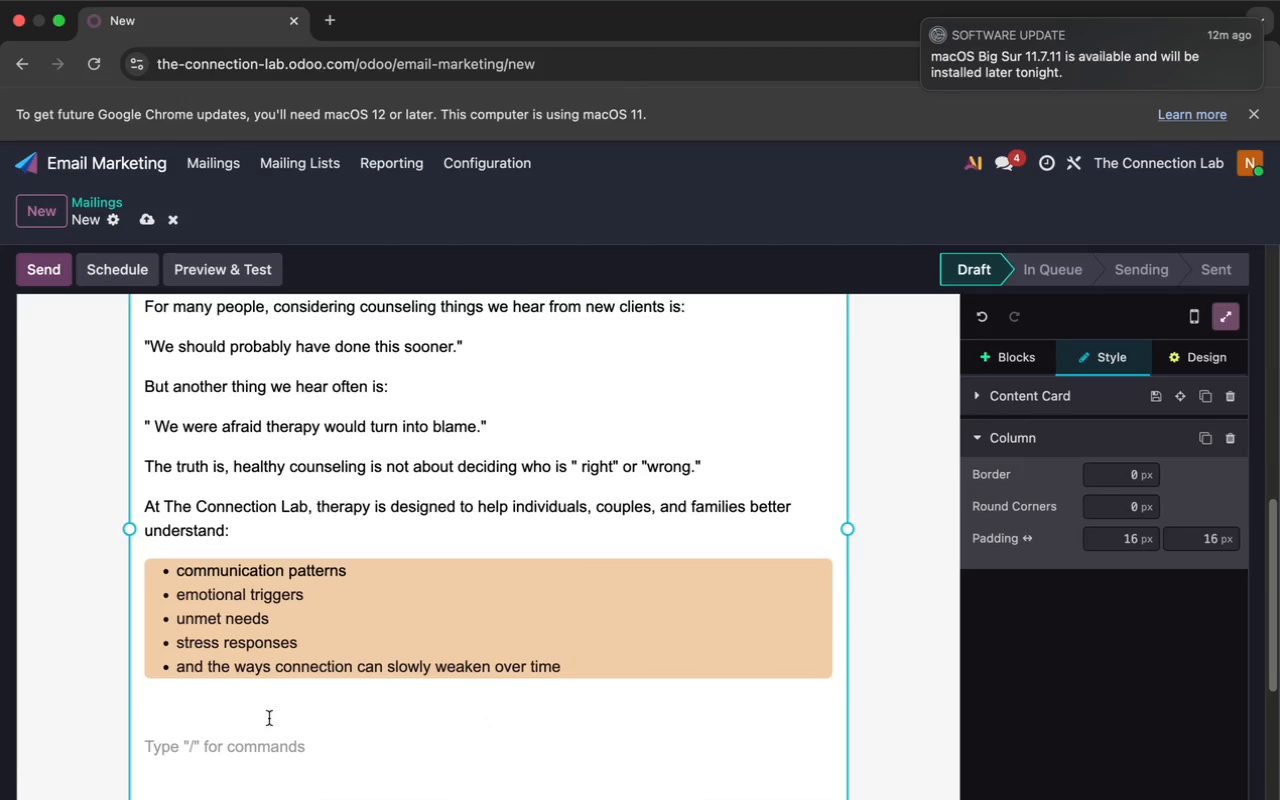 
left_click([219, 709])
 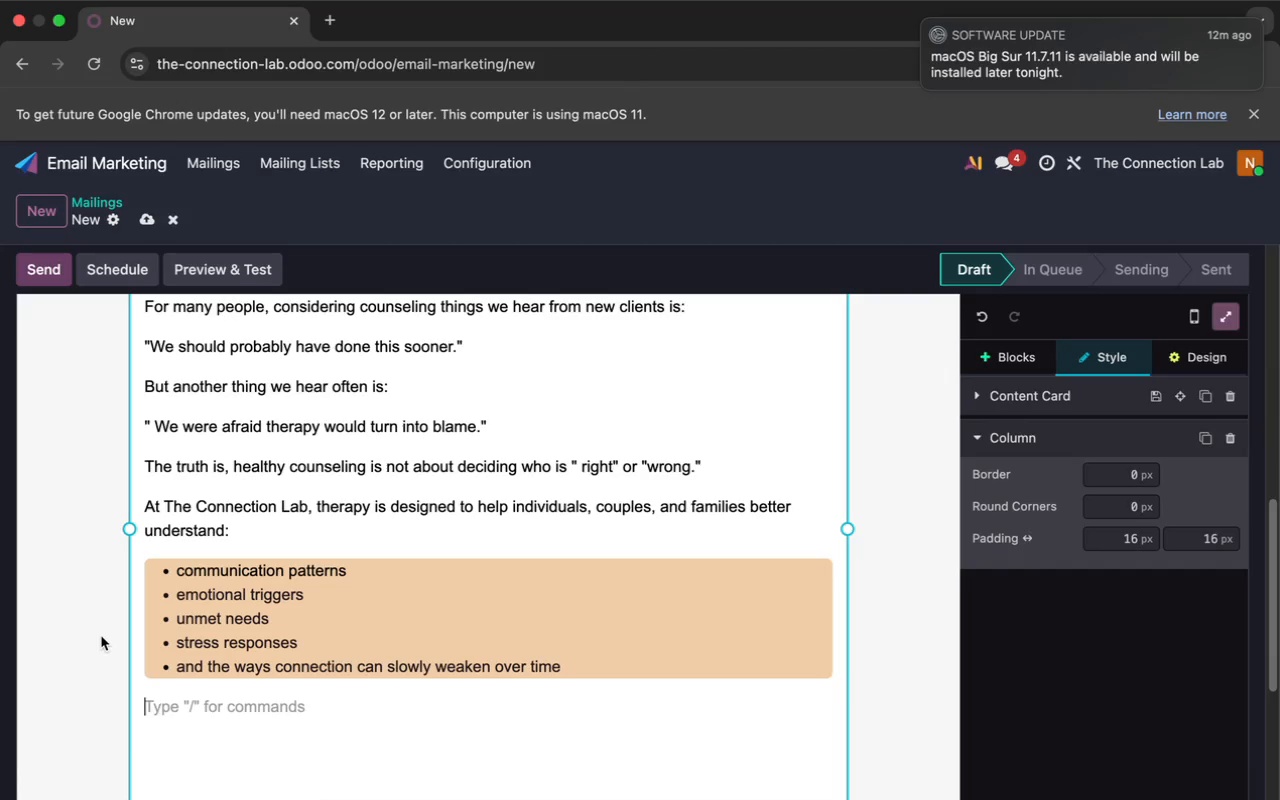 
wait(20.07)
 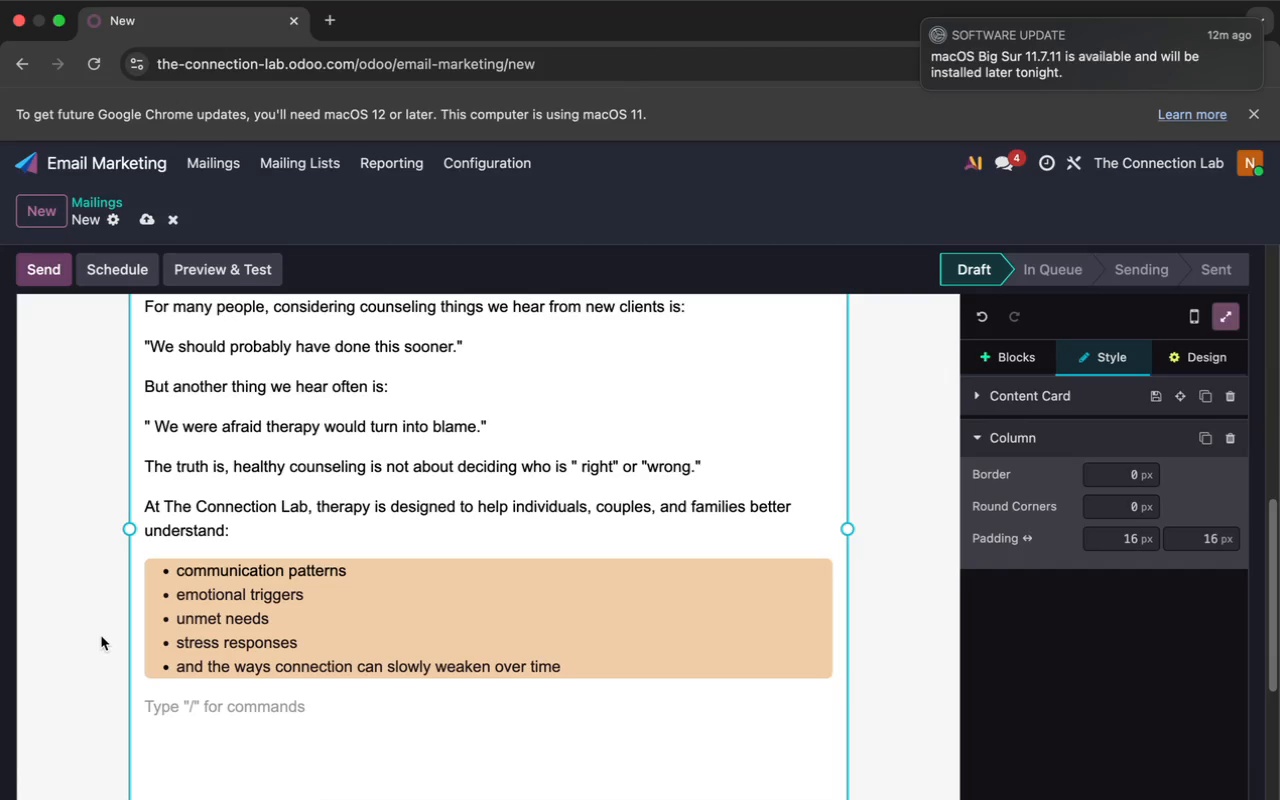 
type(Whether You)
 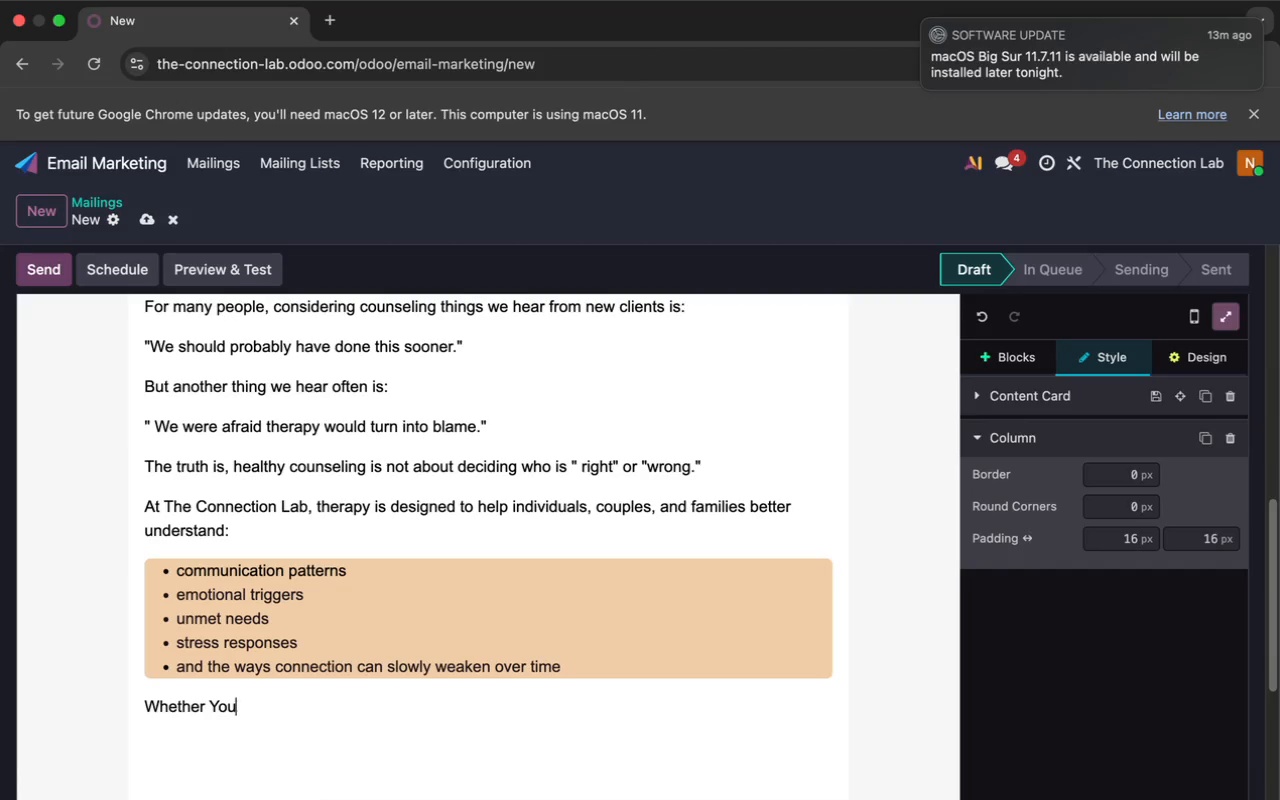 
type(,re)
 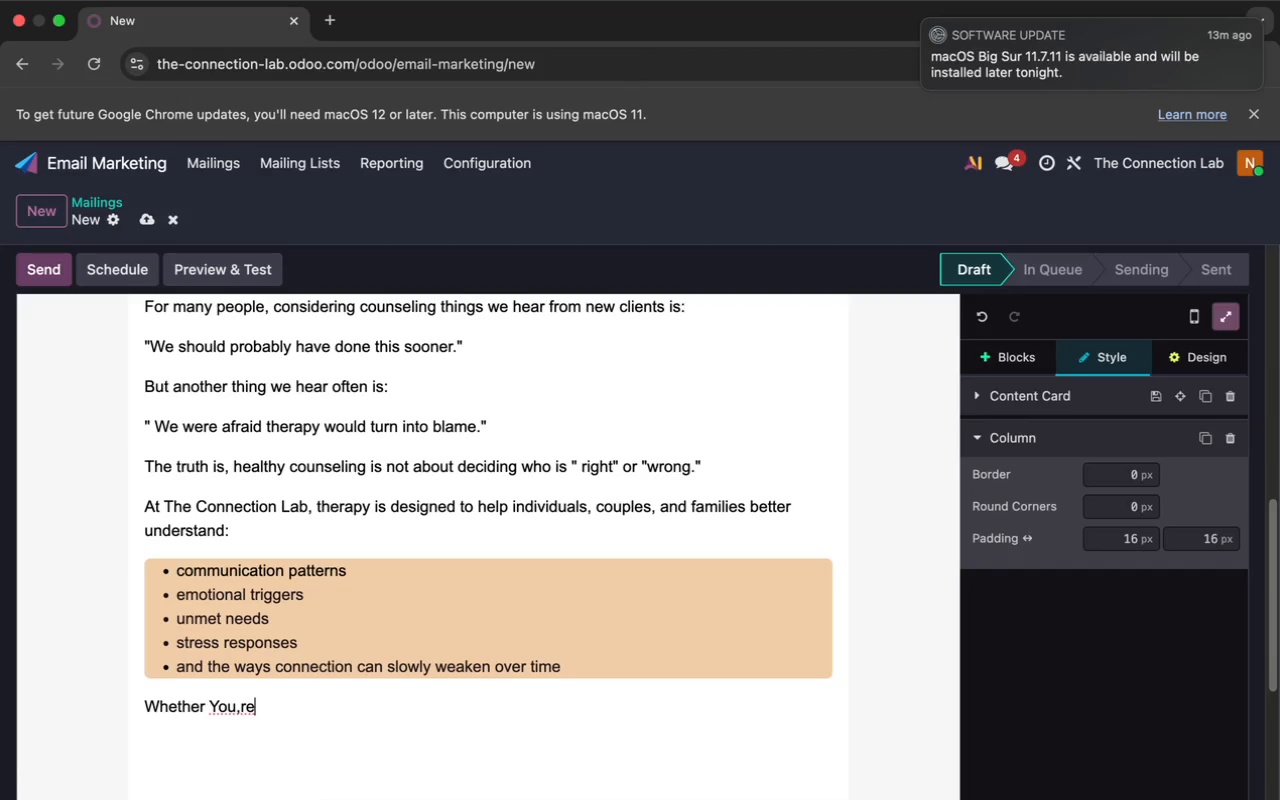 
key(ArrowLeft)
 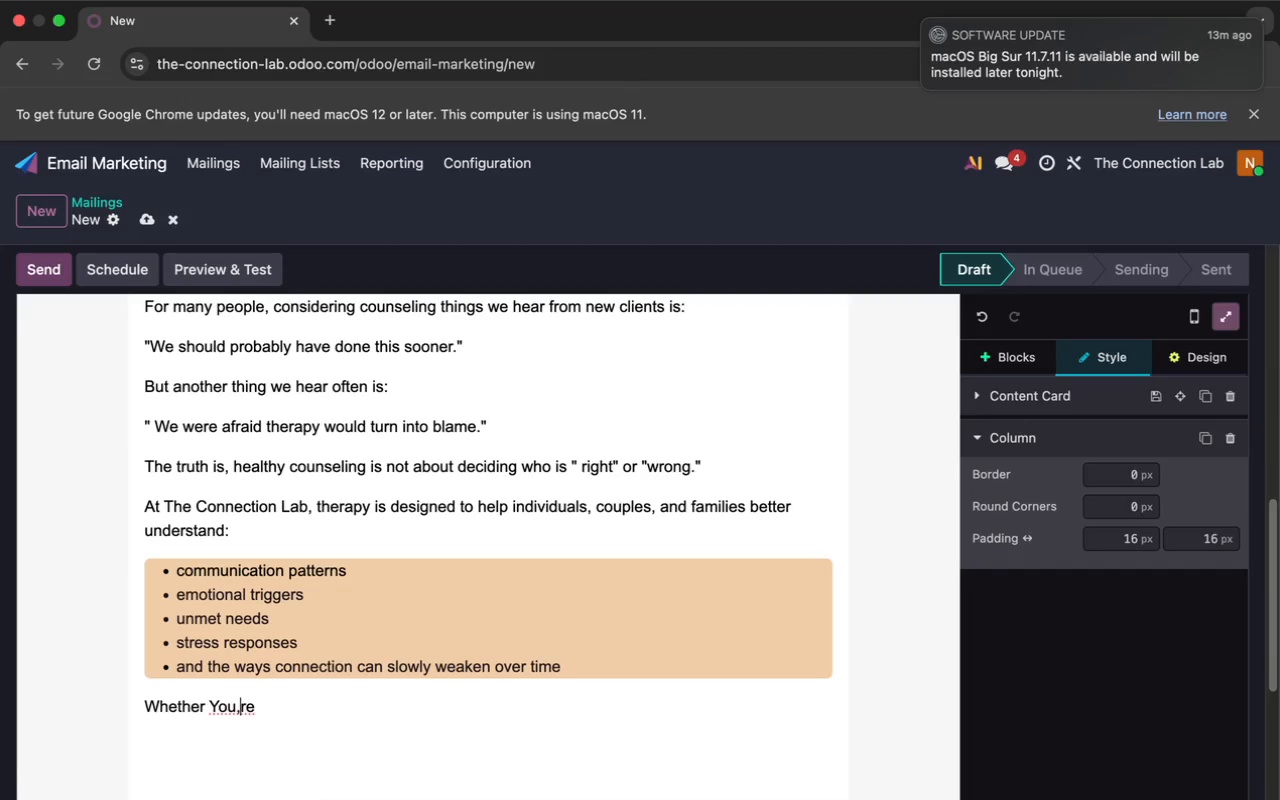 
key(ArrowLeft)
 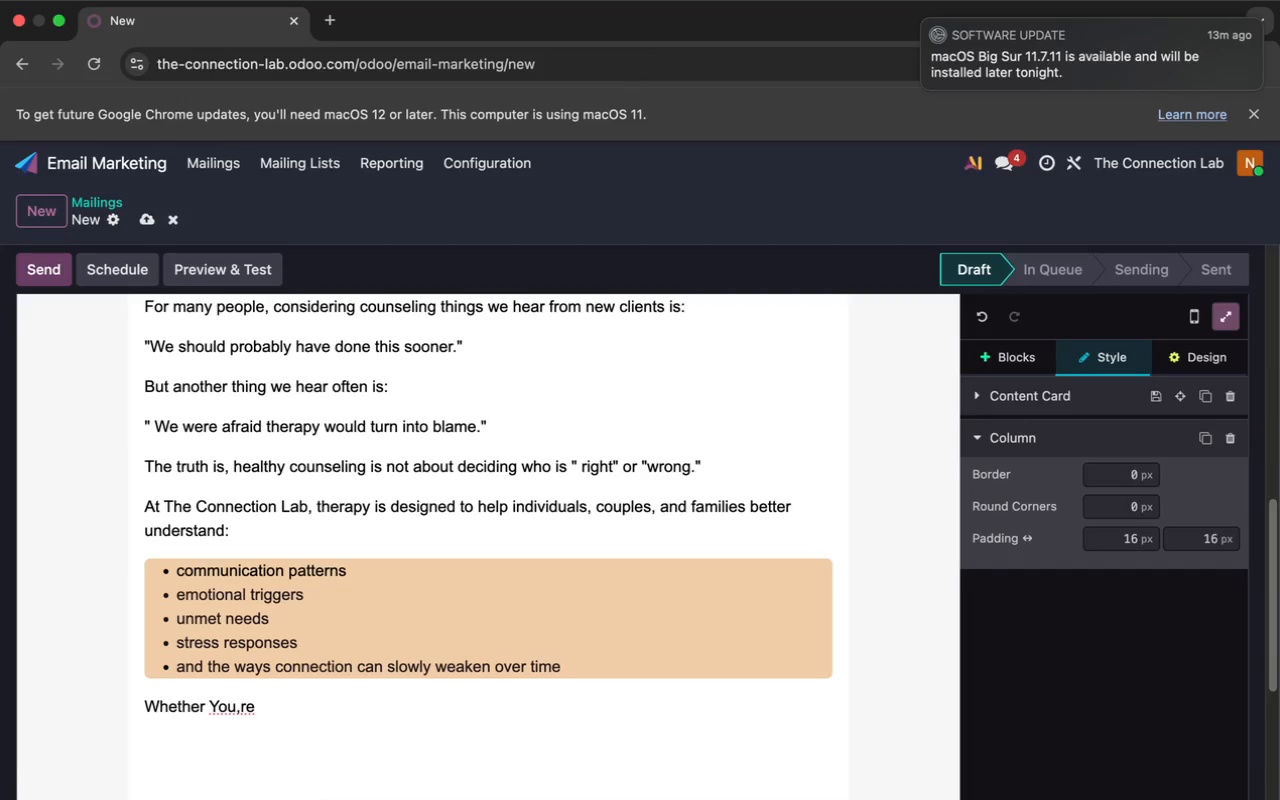 
key(Backspace)
 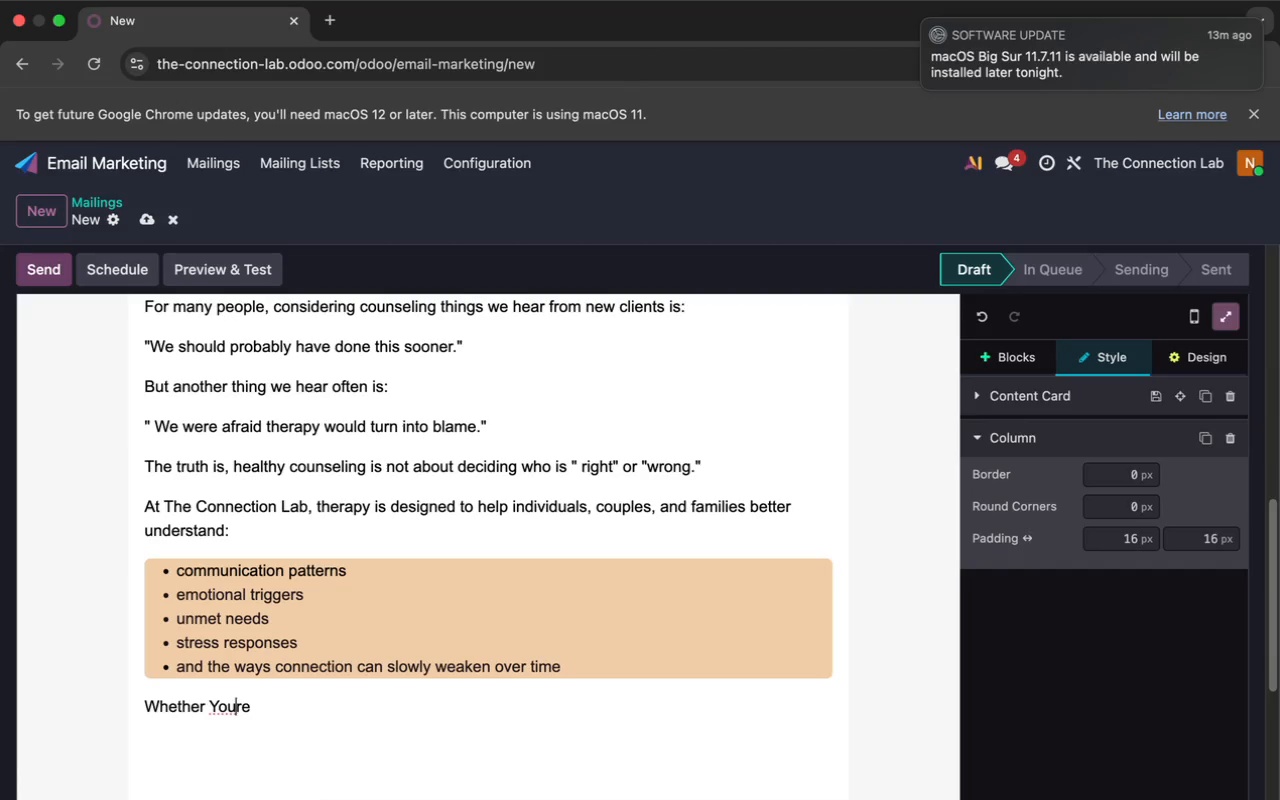 
key(Quote)
 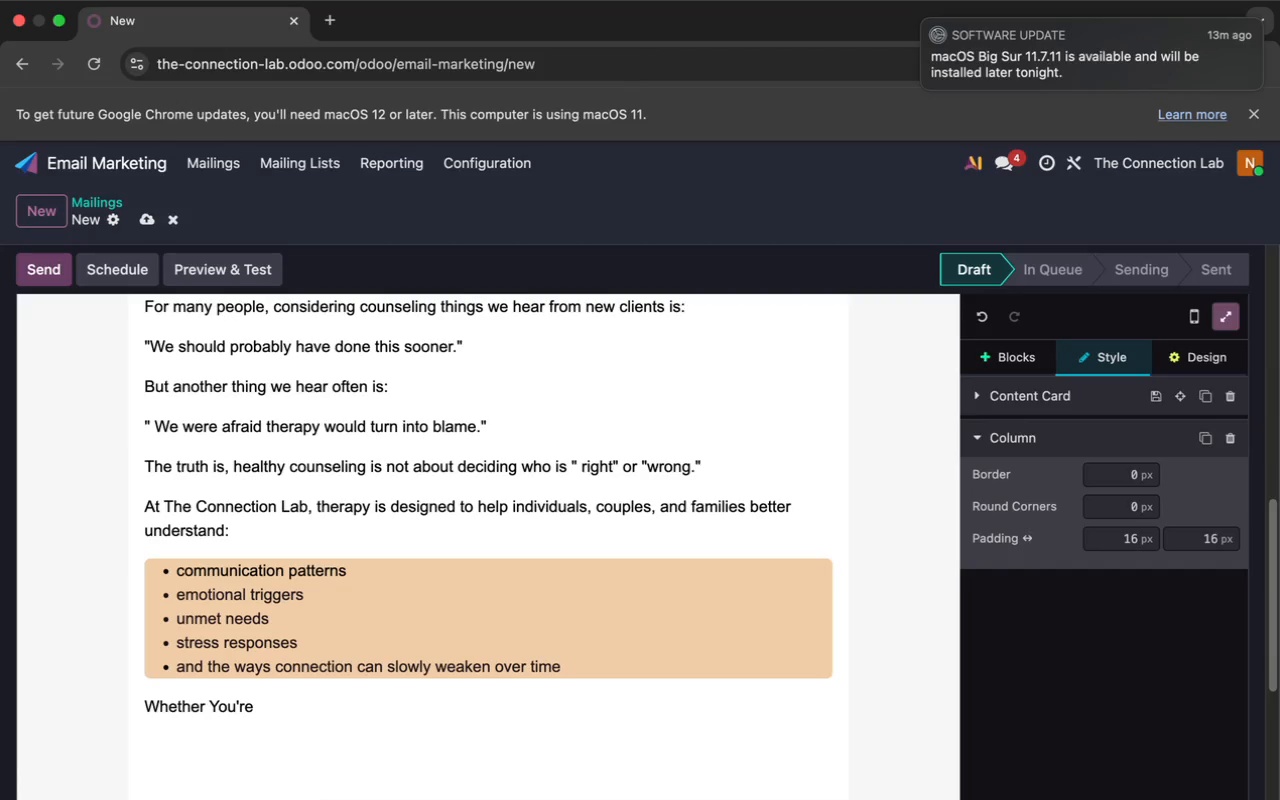 
key(ArrowRight)
 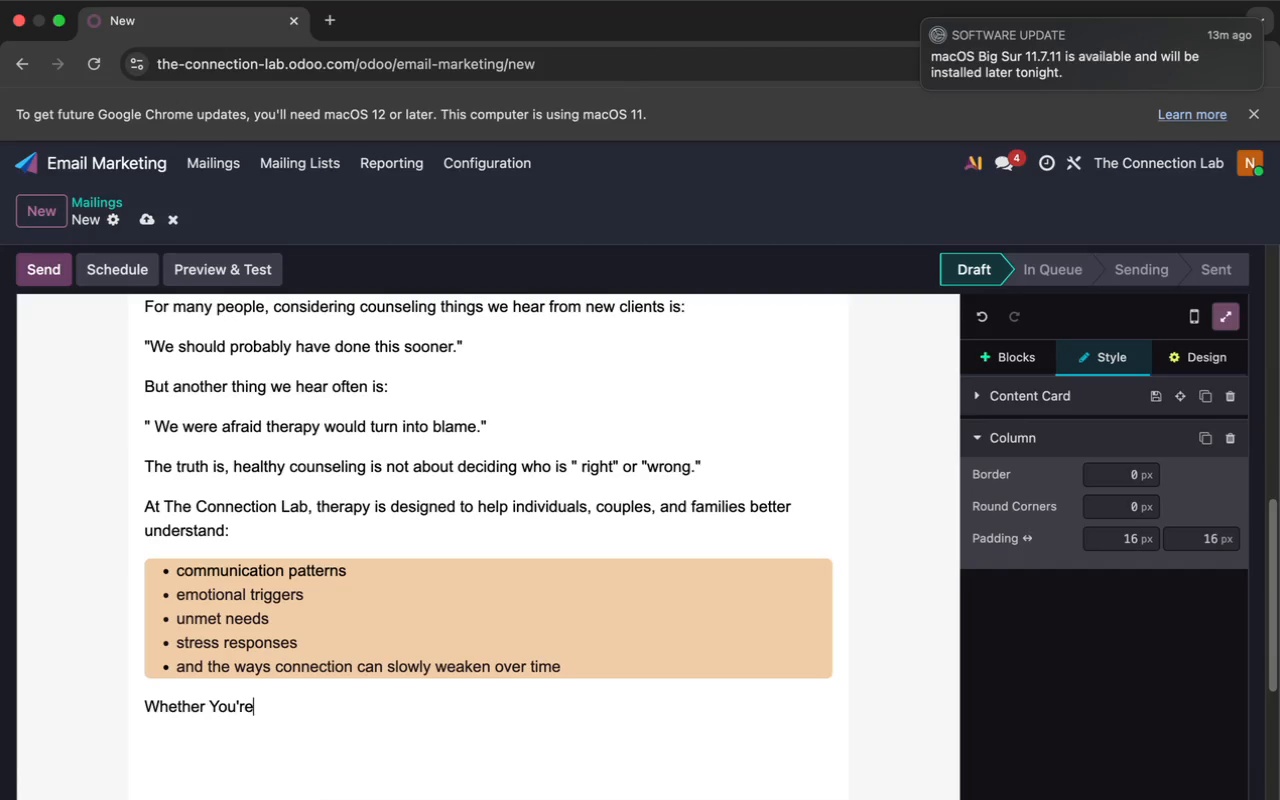 
key(ArrowRight)
 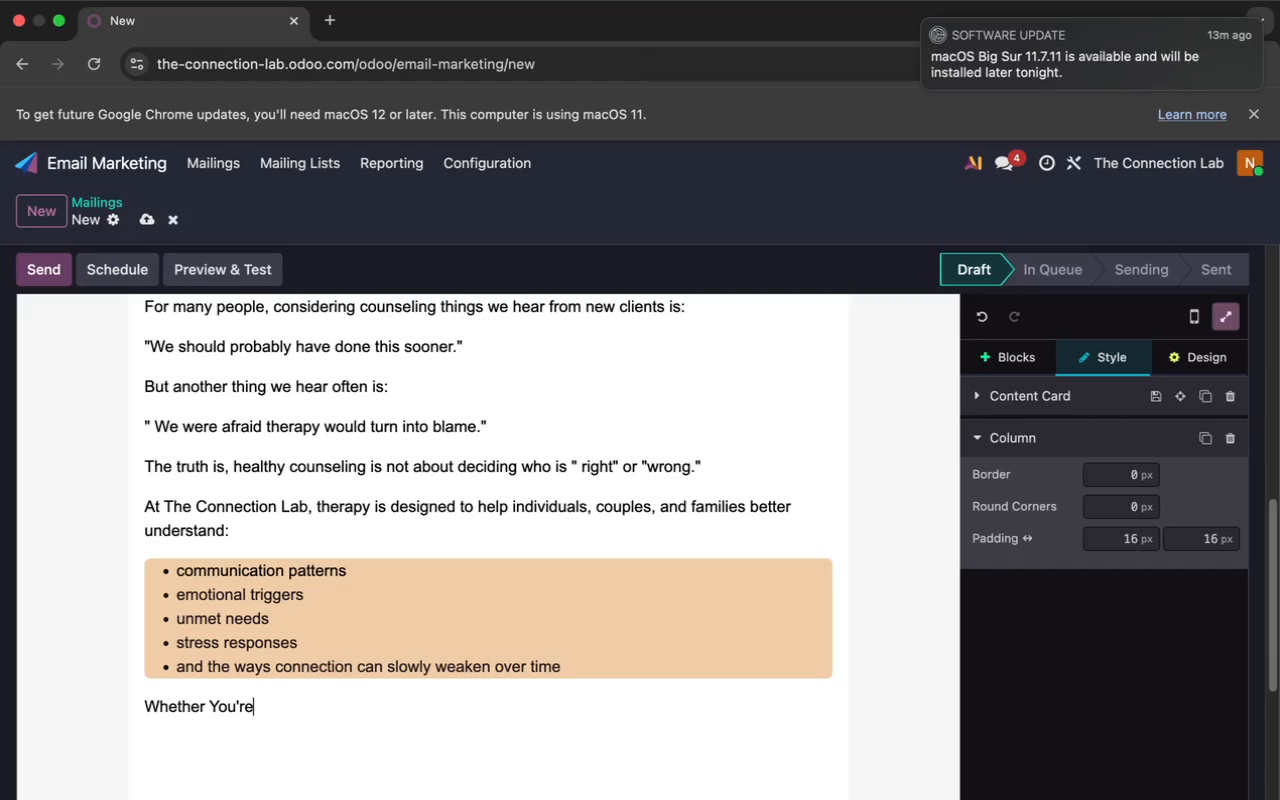 
wait(6.42)
 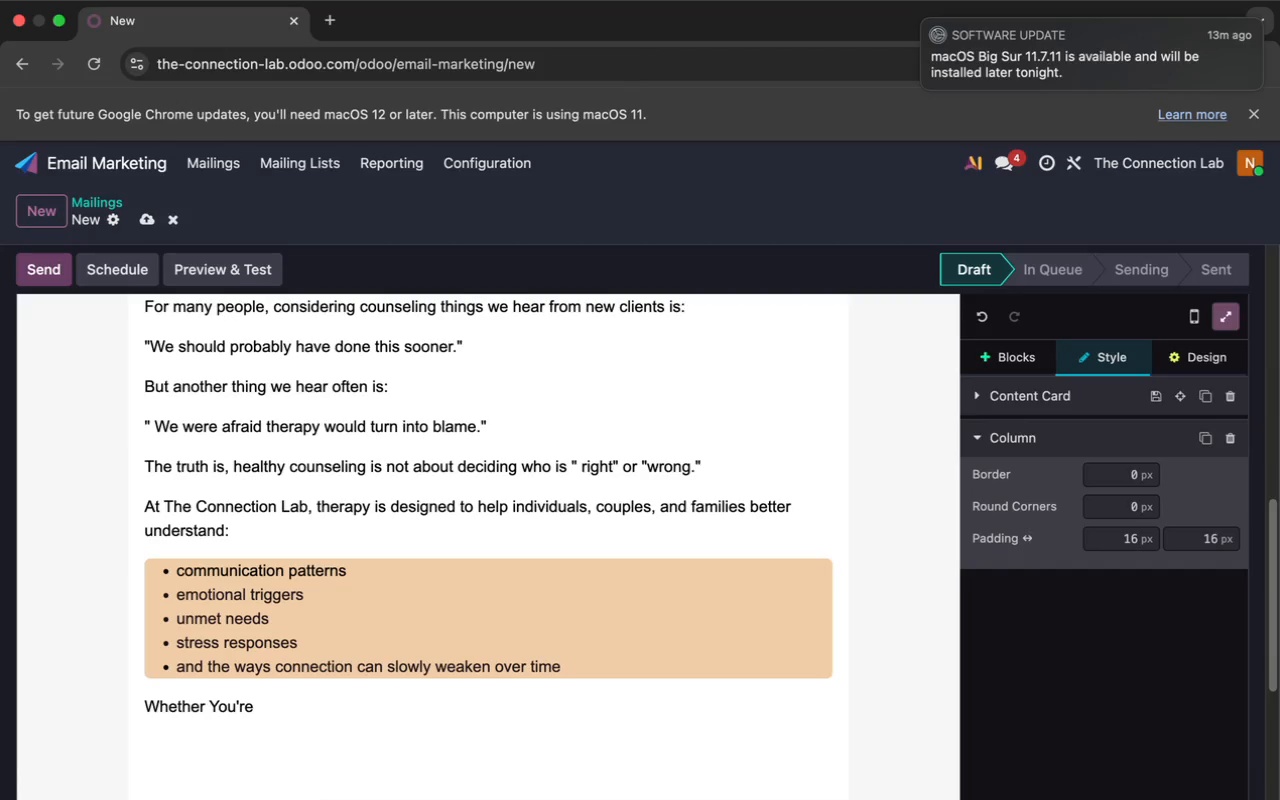 
key(Space)
 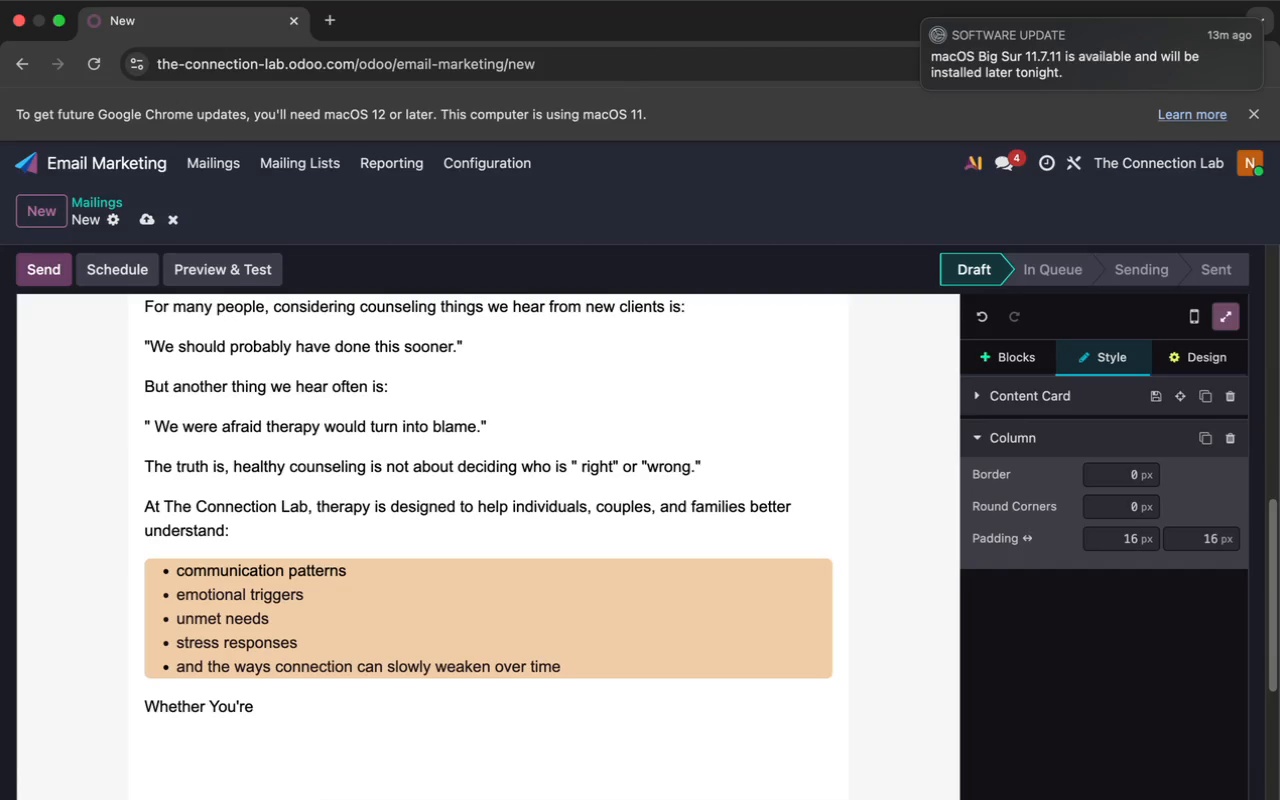 
wait(5.14)
 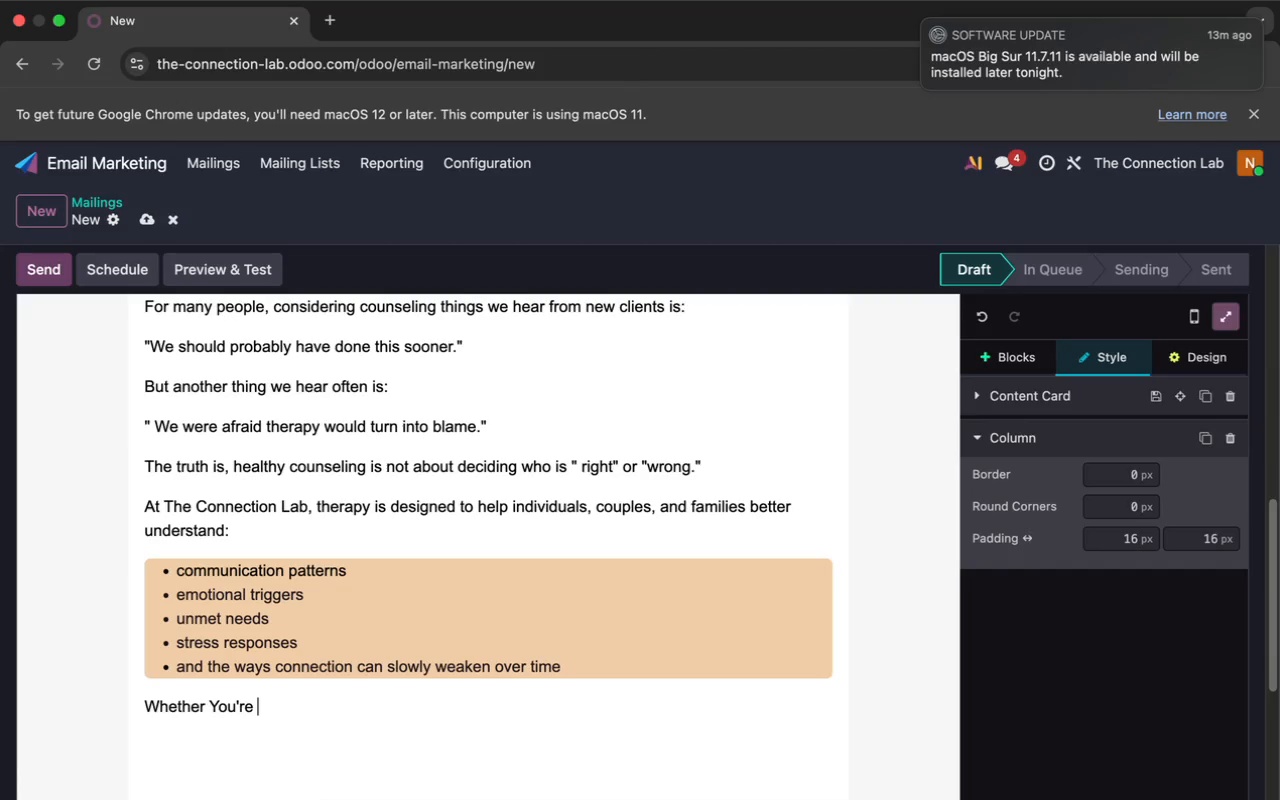 
type(attending alone or )
 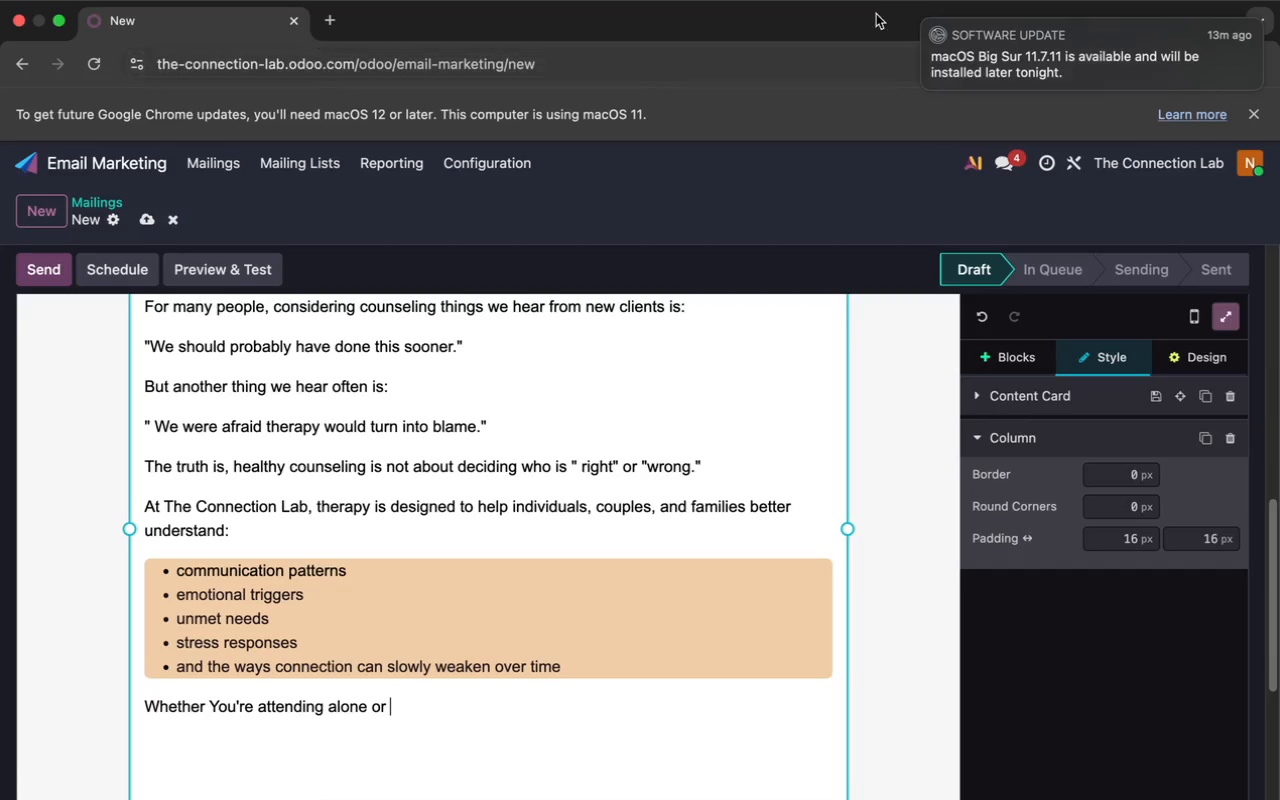 
left_click([924, 22])
 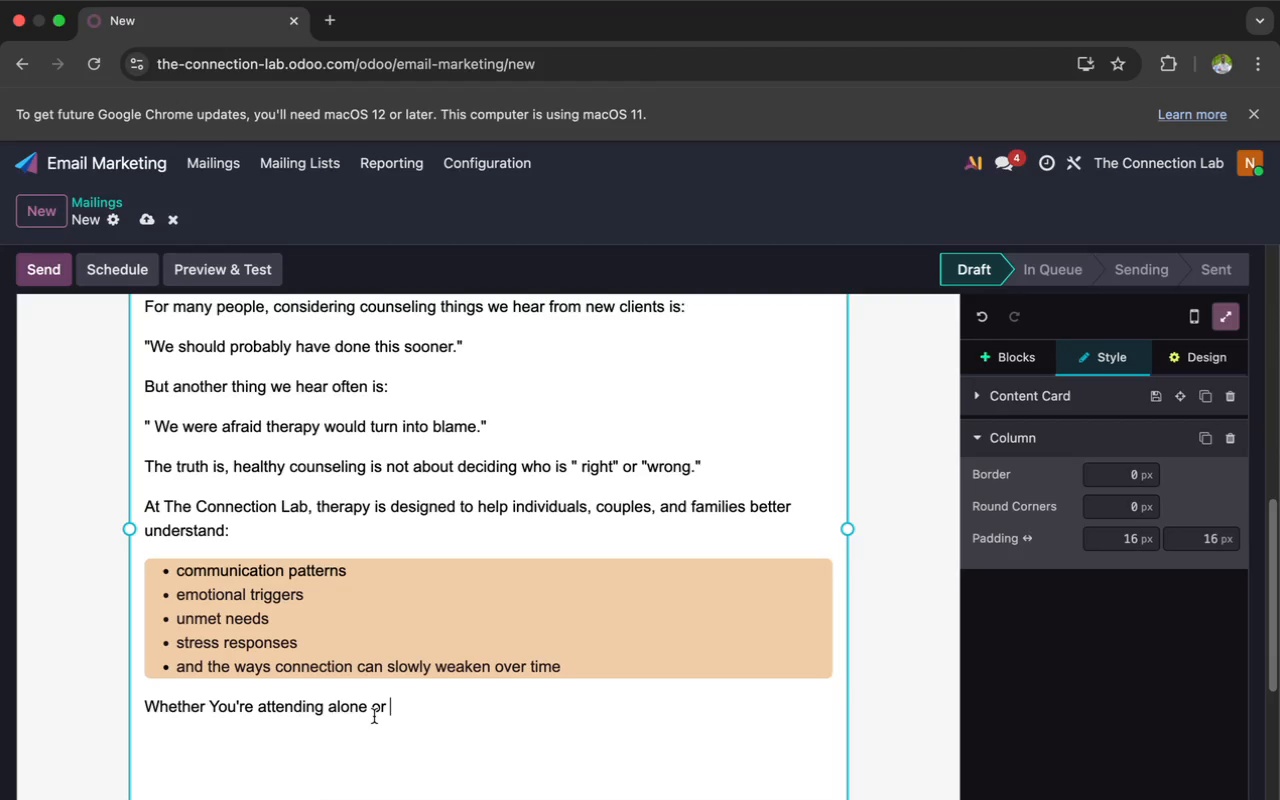 
wait(11.75)
 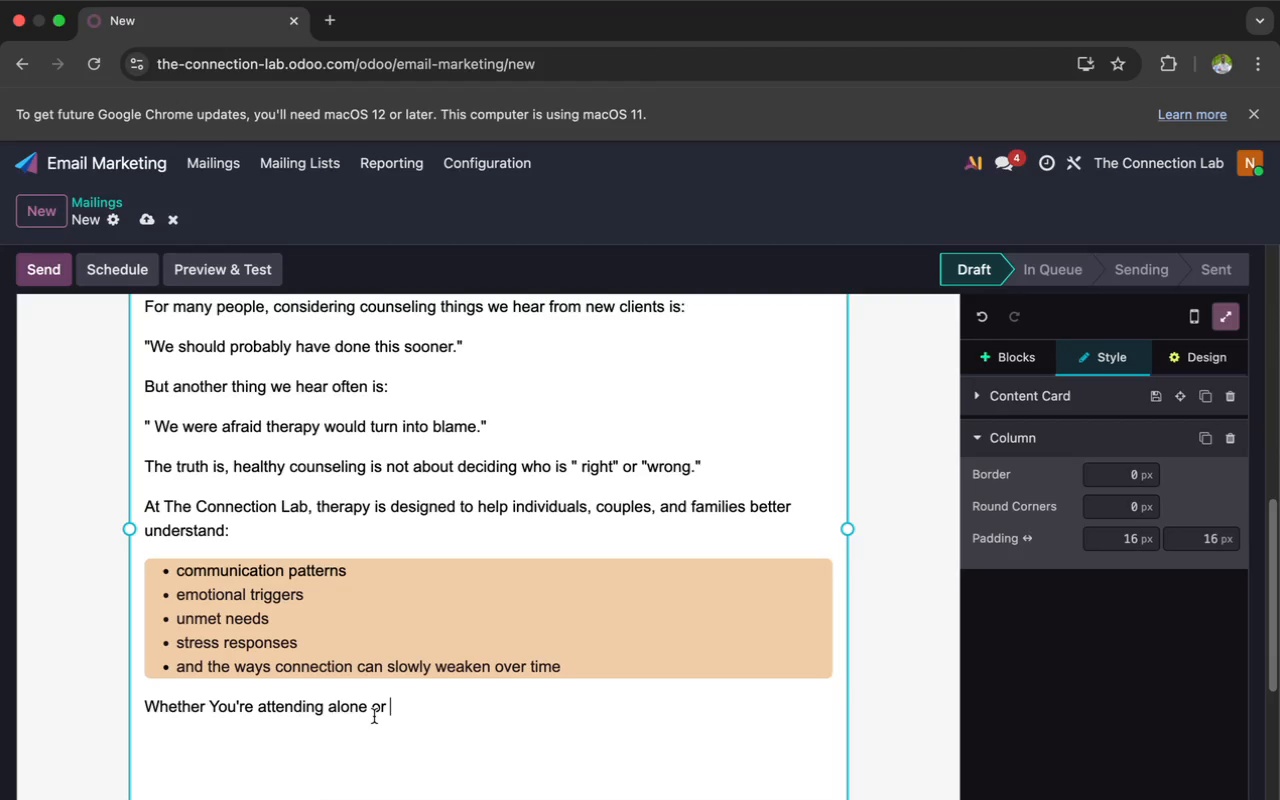 
type(with `{{ object.name)
key(Backspace)
key(Backspace)
key(Backspace)
key(Backspace)
type(x_parent)
 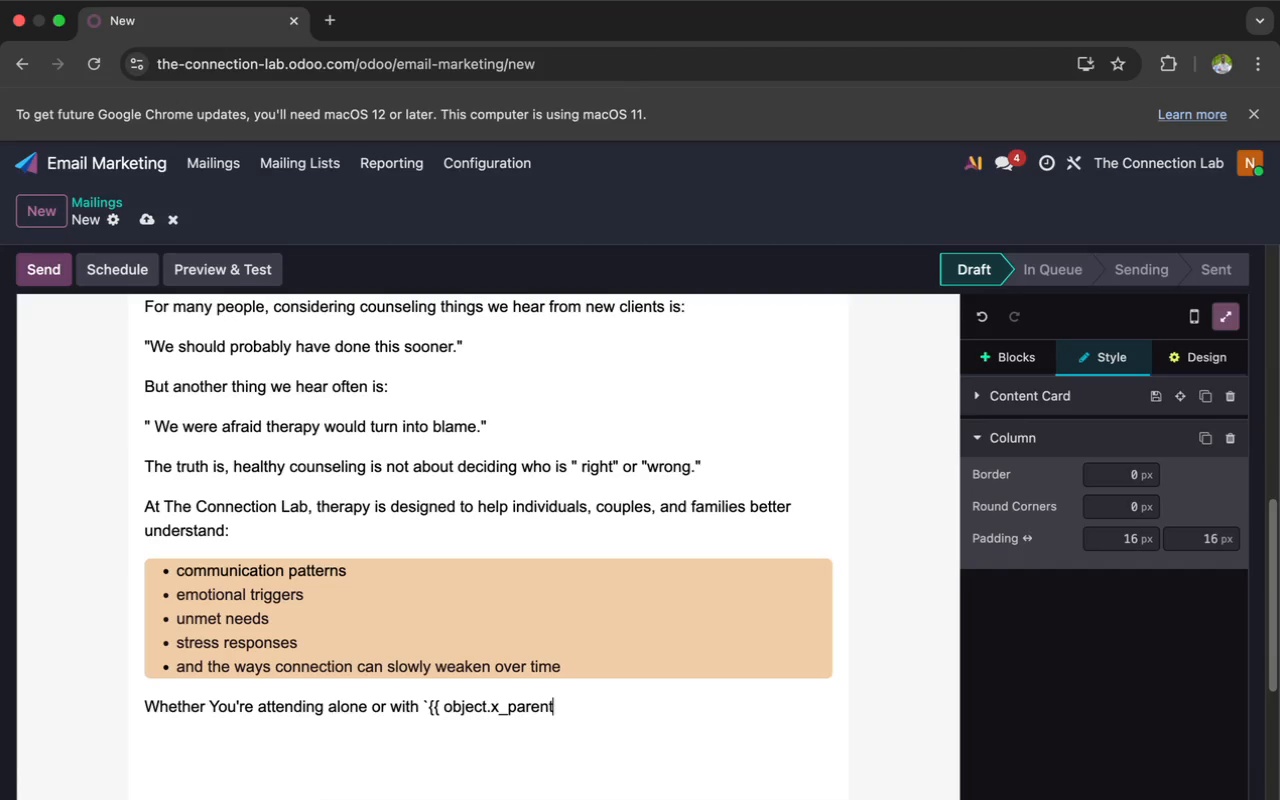 
wait(6.42)
 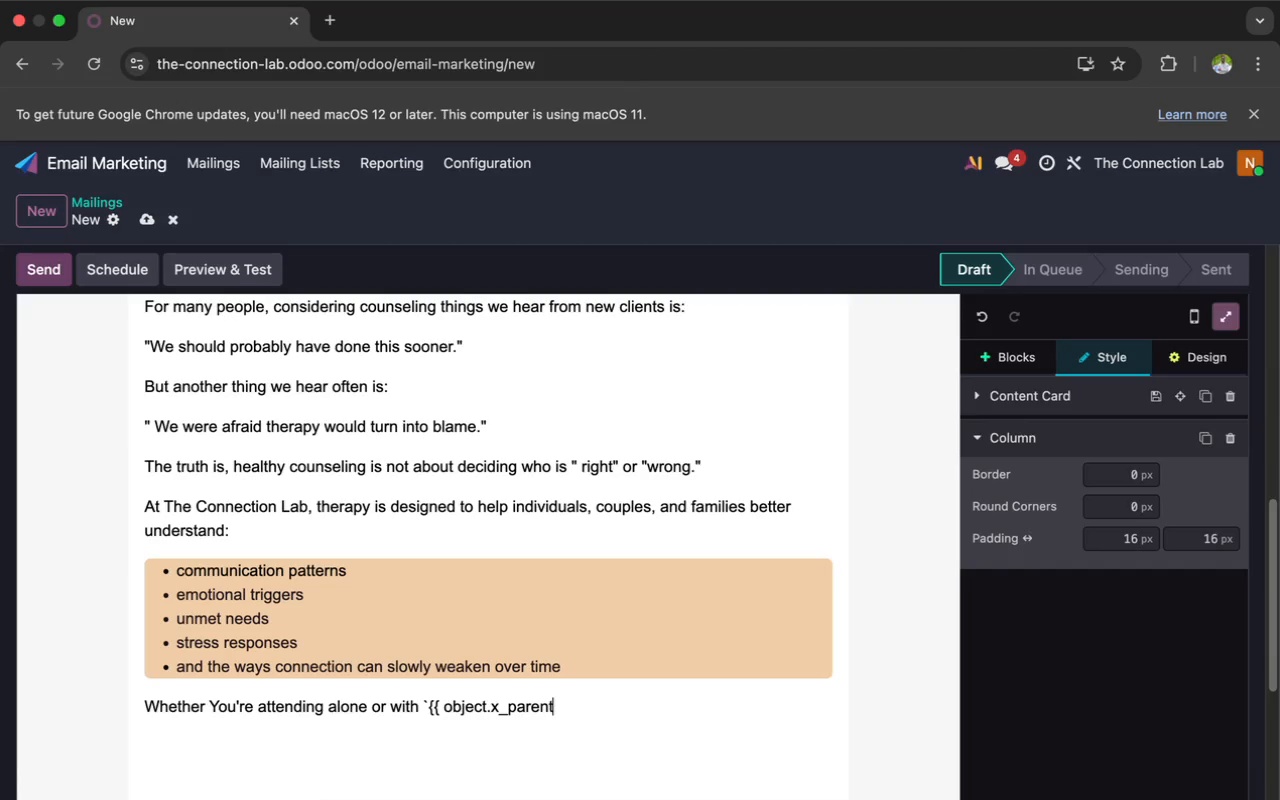 
key(Backspace)
key(Backspace)
key(Backspace)
type(tner)
 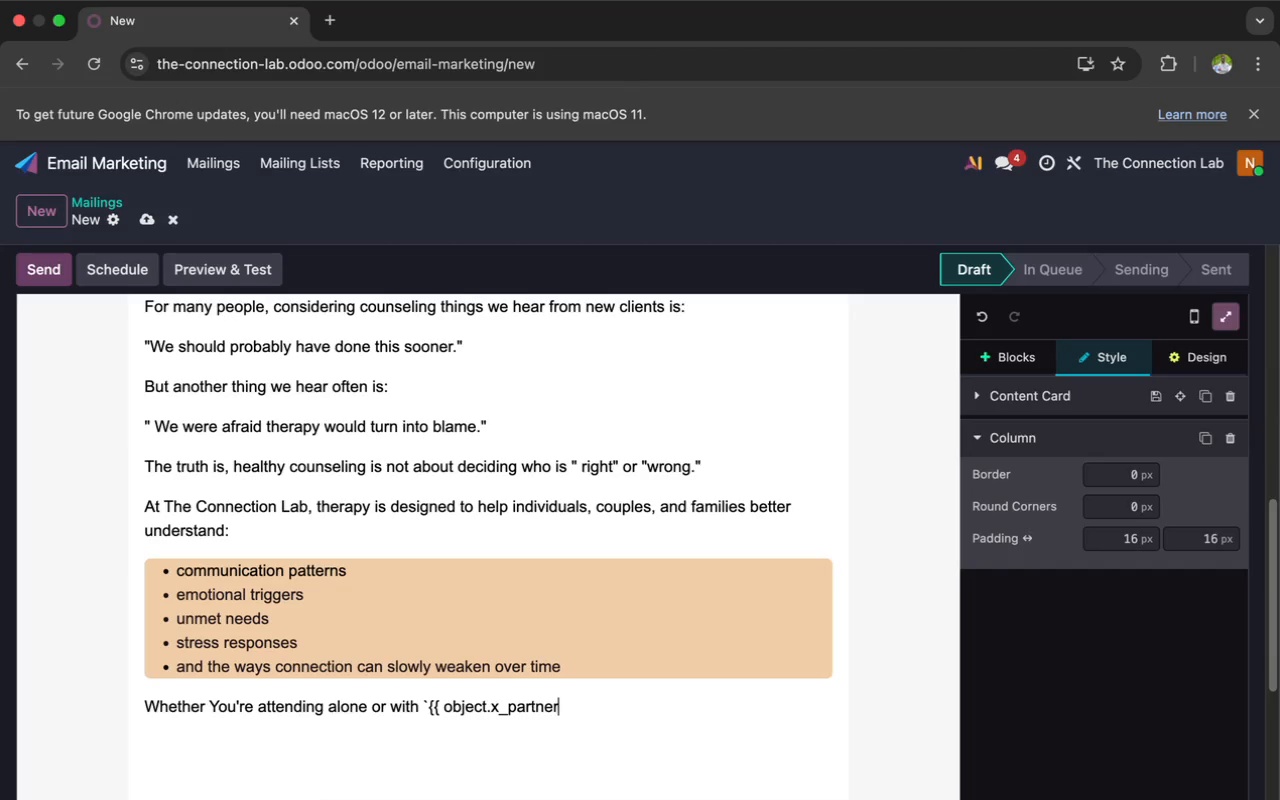 
type(_first_name }}`, the goal is never judgment.)
 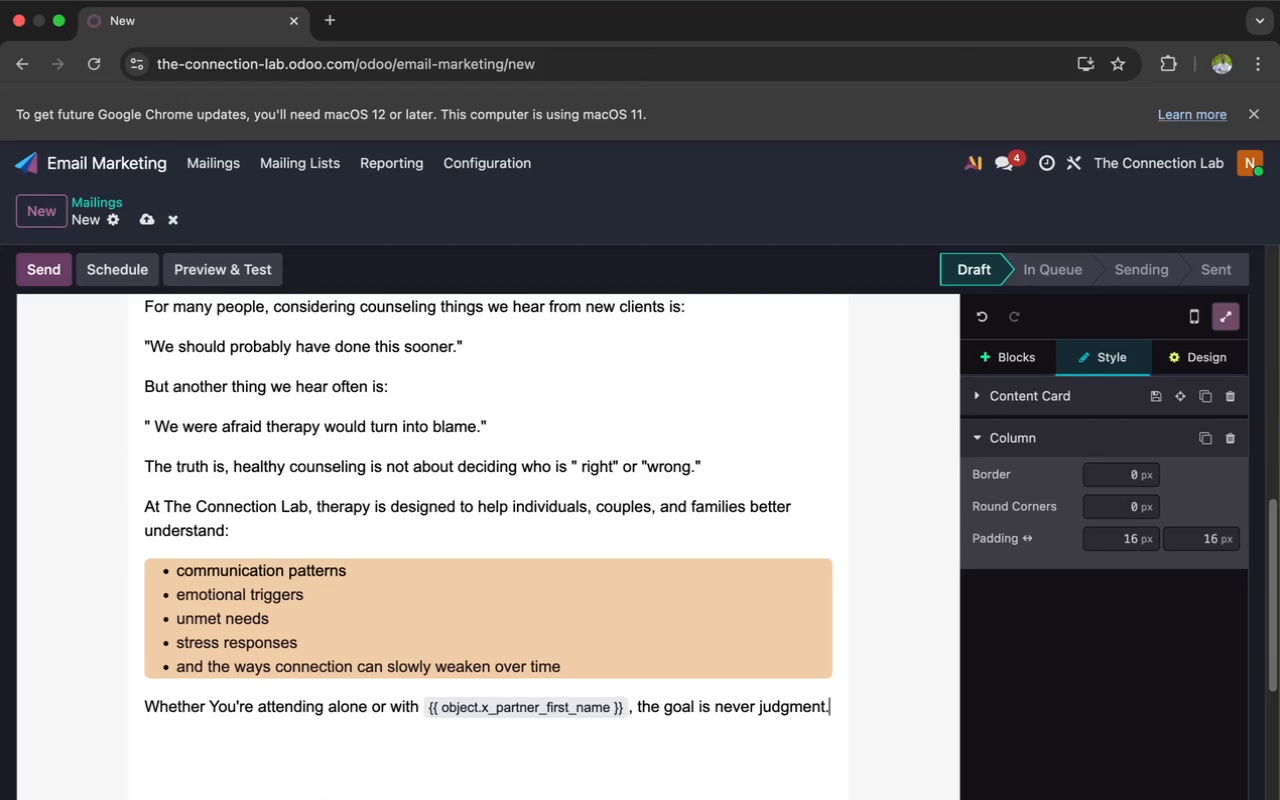 
key(Enter)
 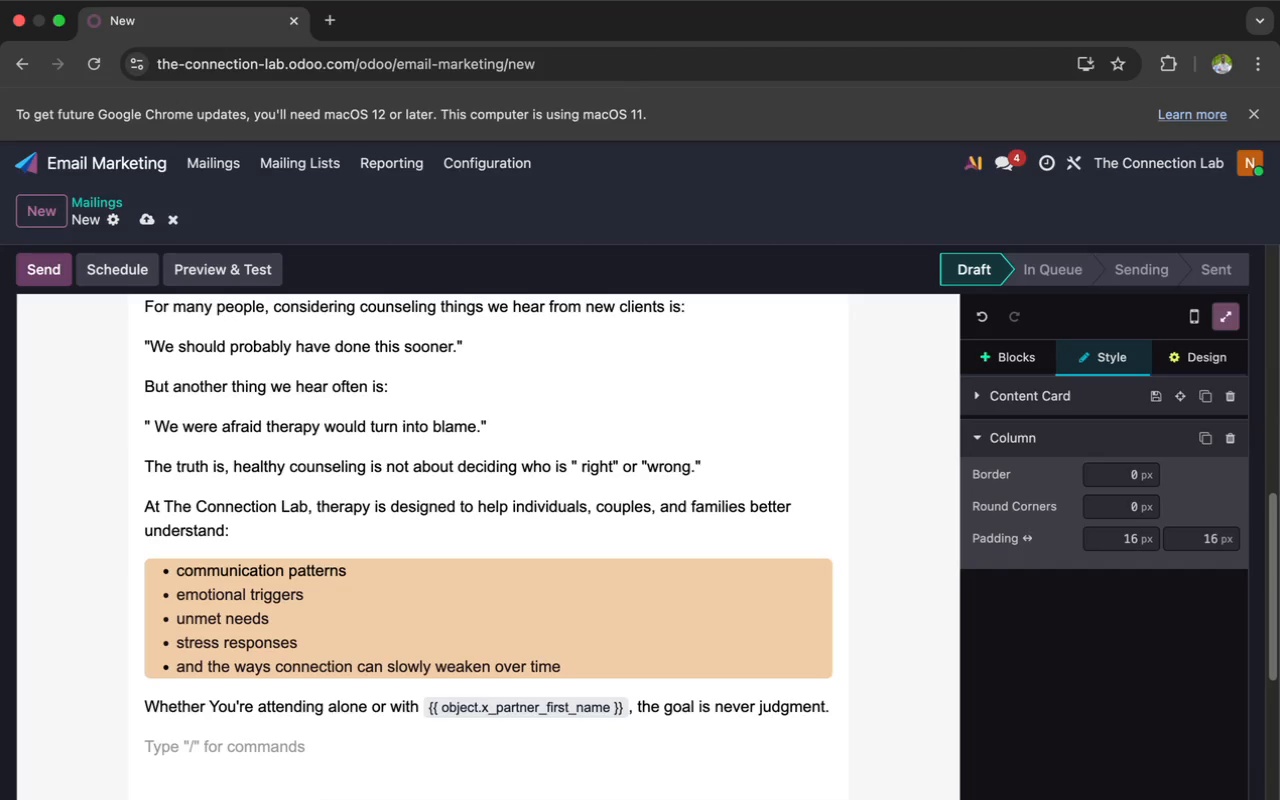 
type(The goal is clar)
 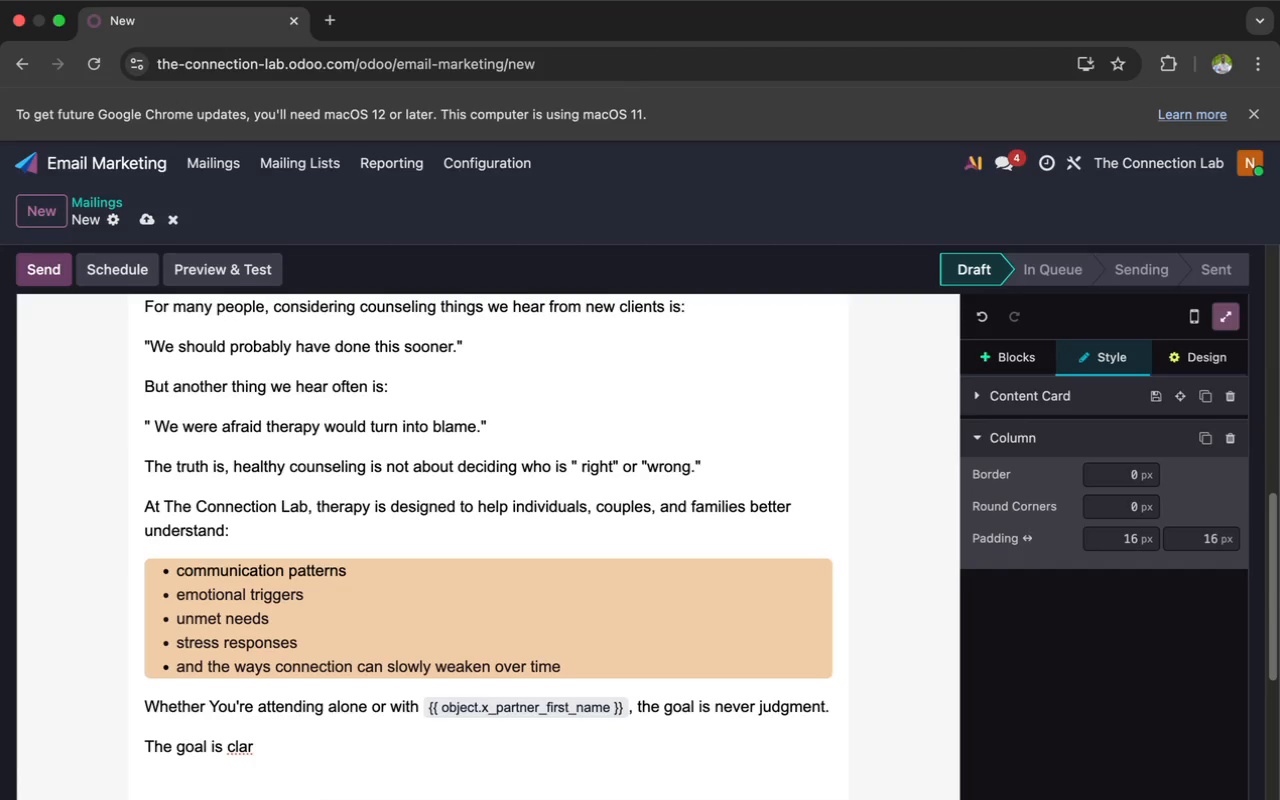 
type(ity, emotional )
 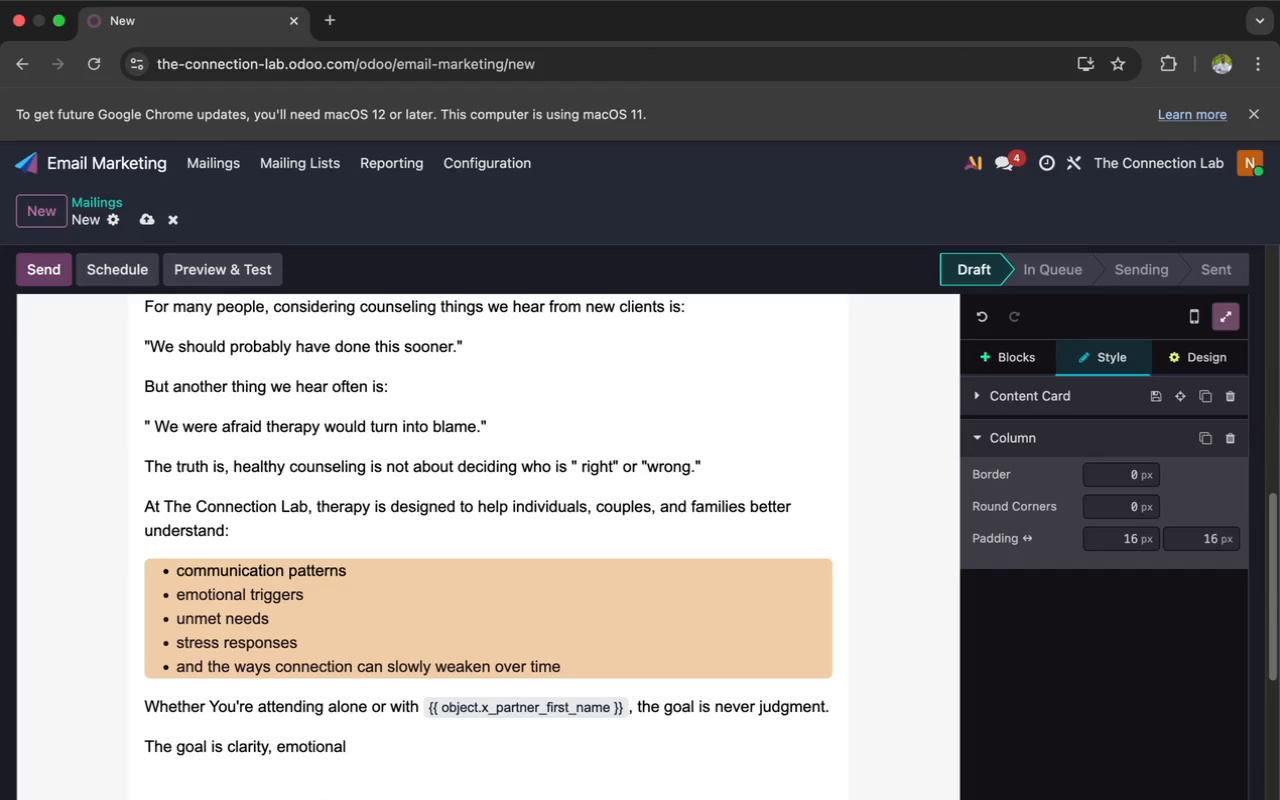 
wait(13.02)
 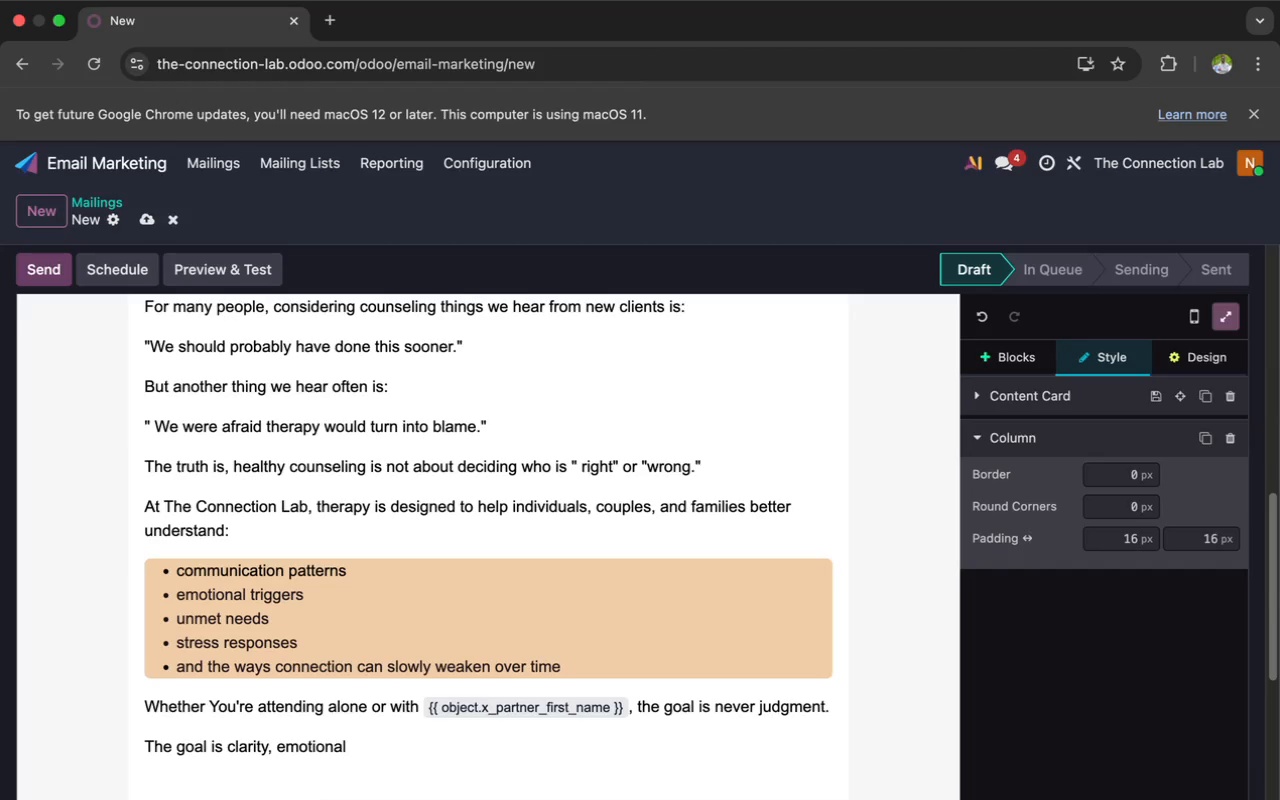 
type(safety, and health)
 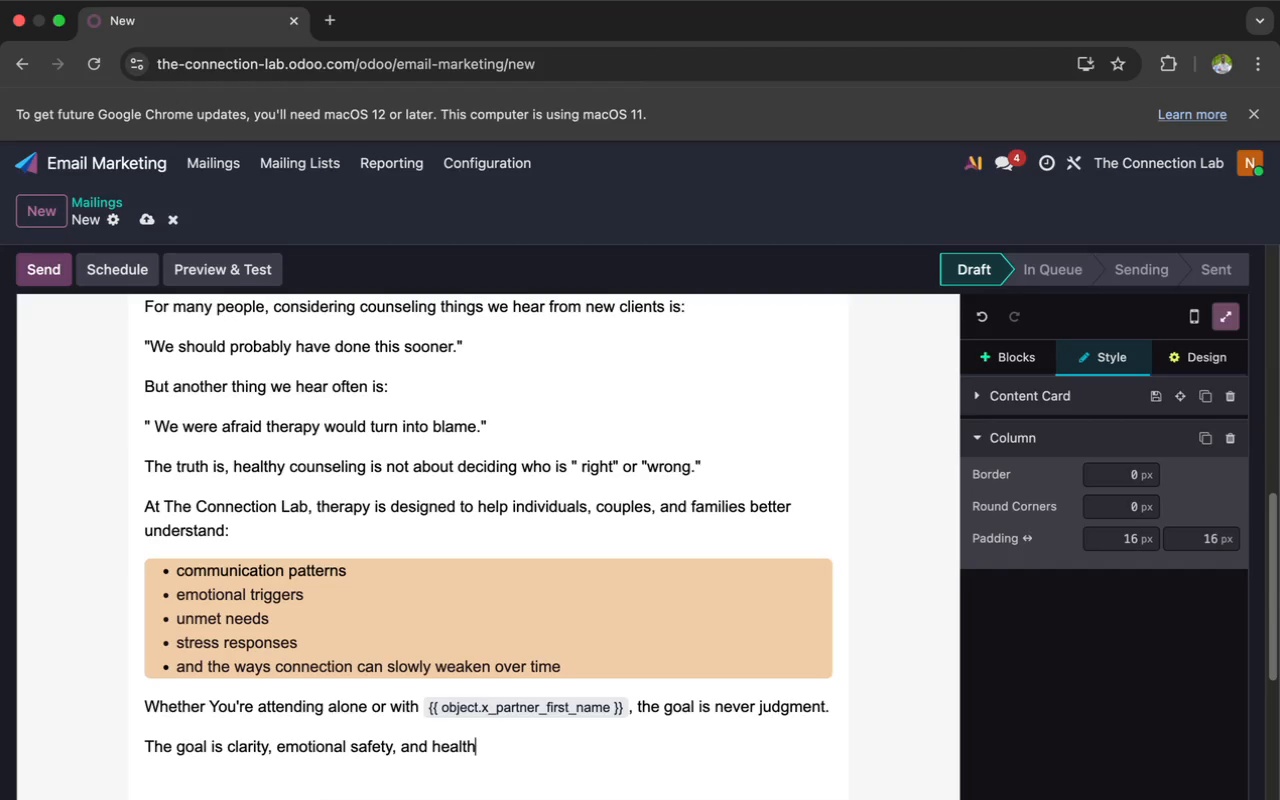 
type(ier ways to )
 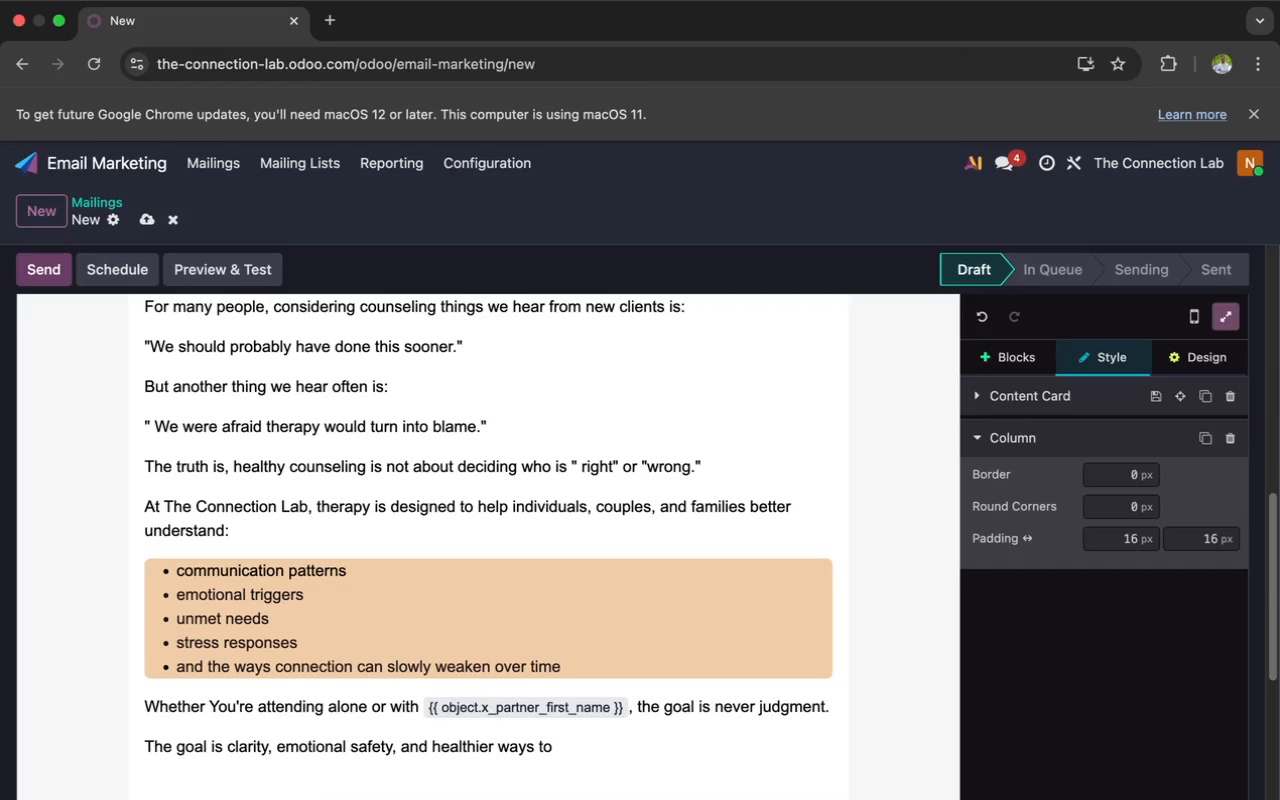 
type(move forward together.)
 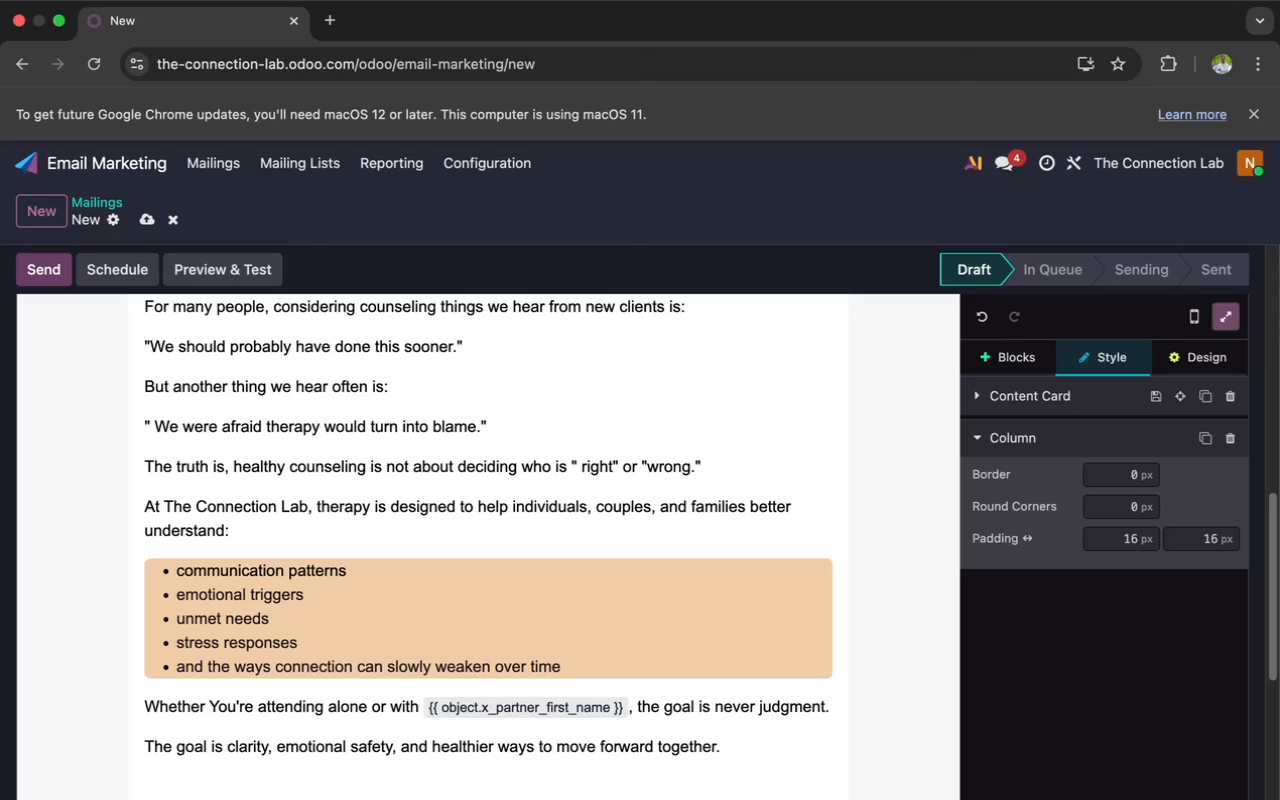 
key(Enter)
 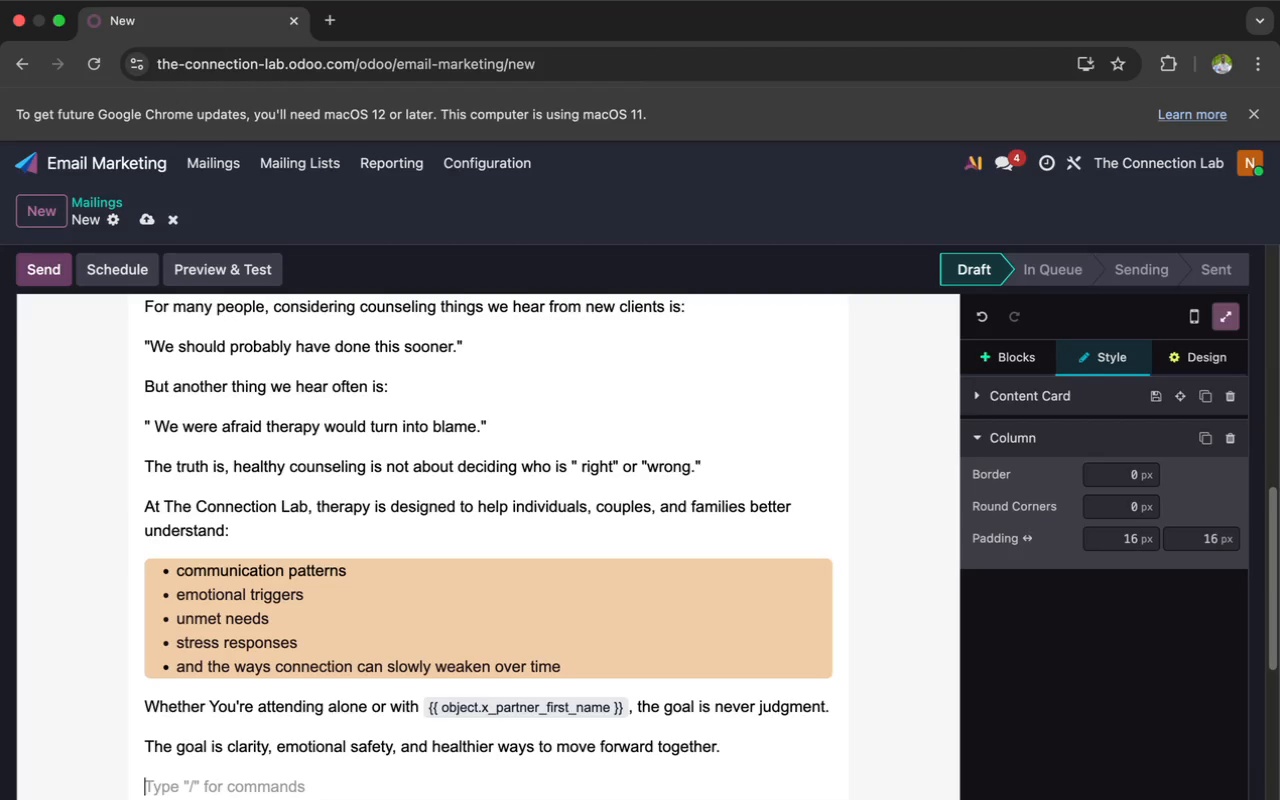 
type(Another common Myth)
 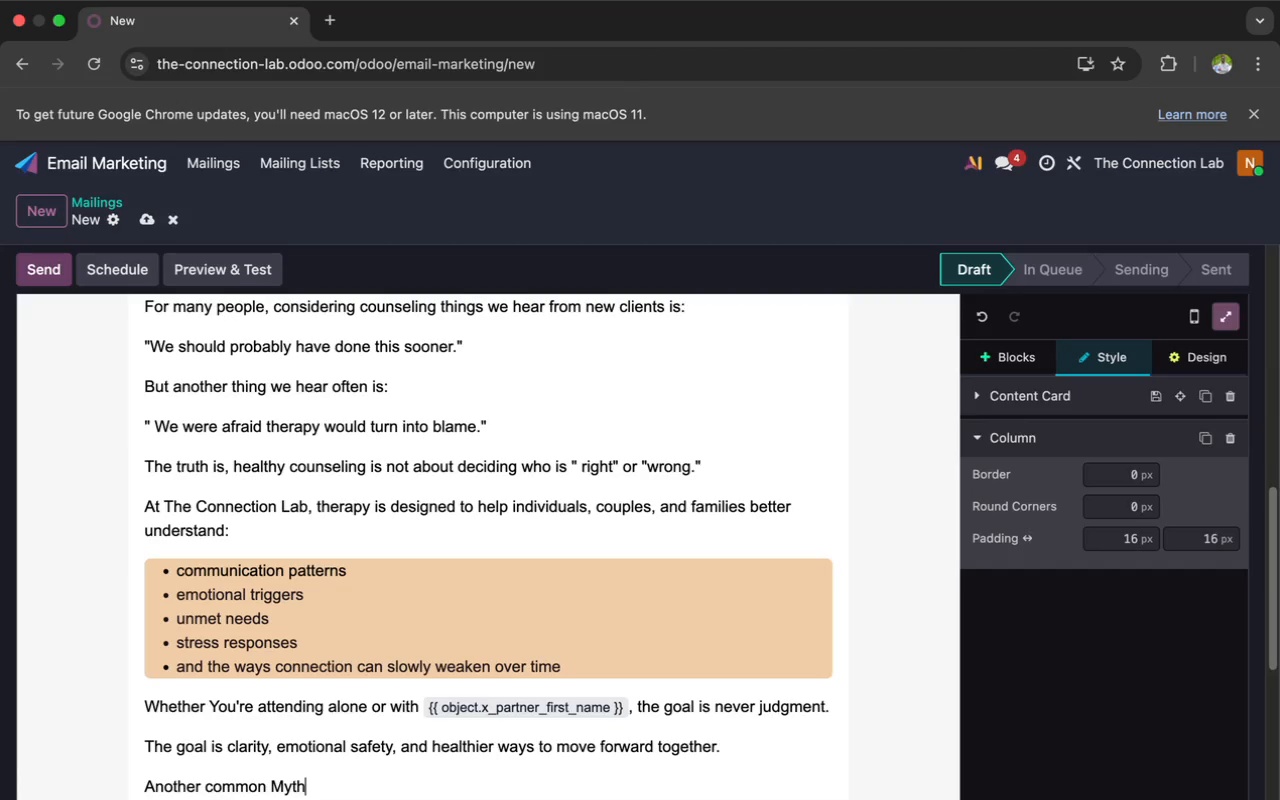 
key(ArrowLeft)
 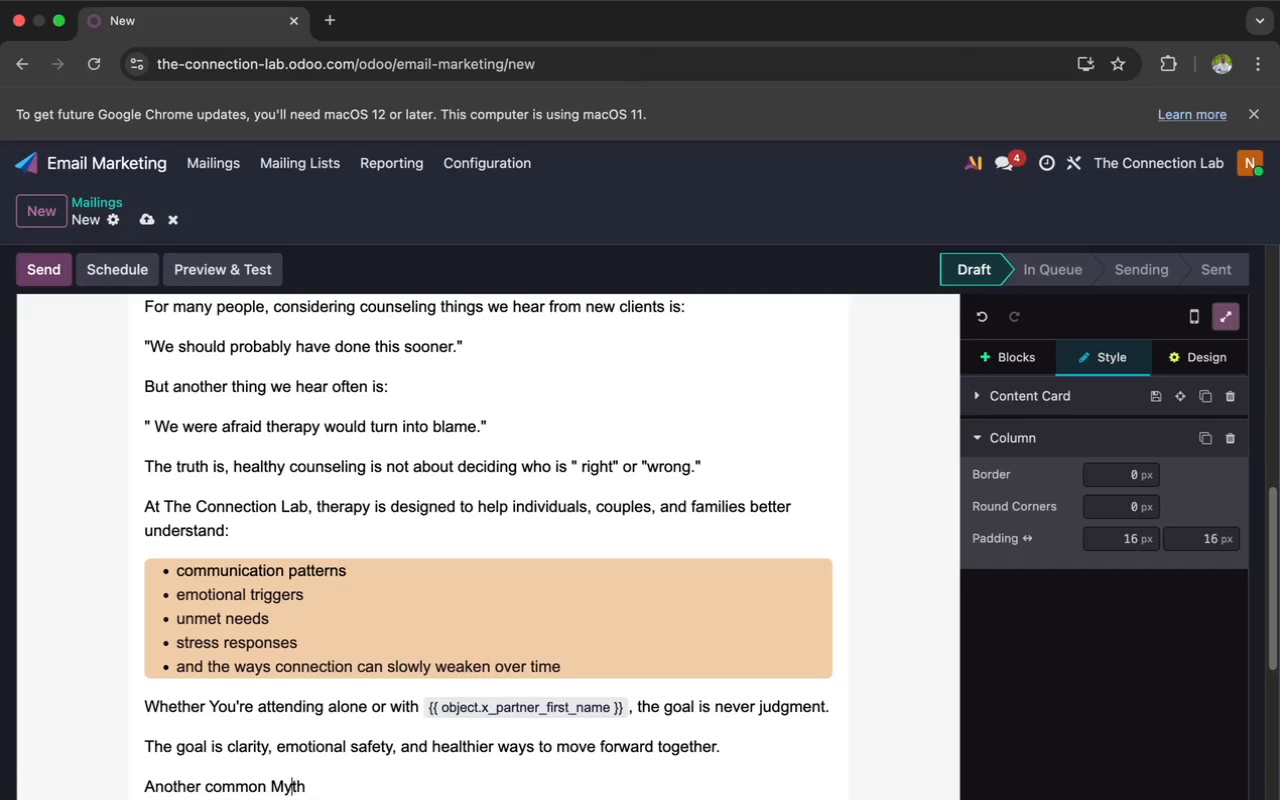 
key(ArrowLeft)
 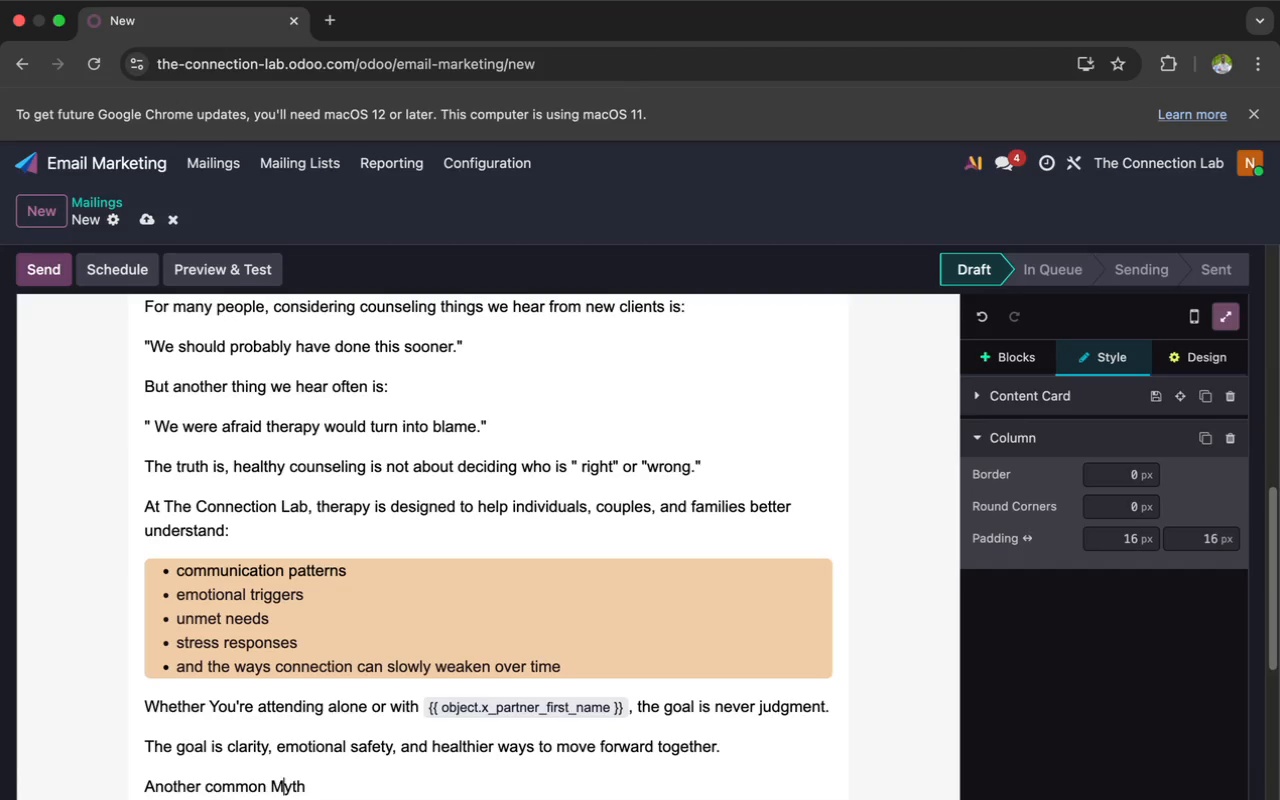 
key(ArrowLeft)
 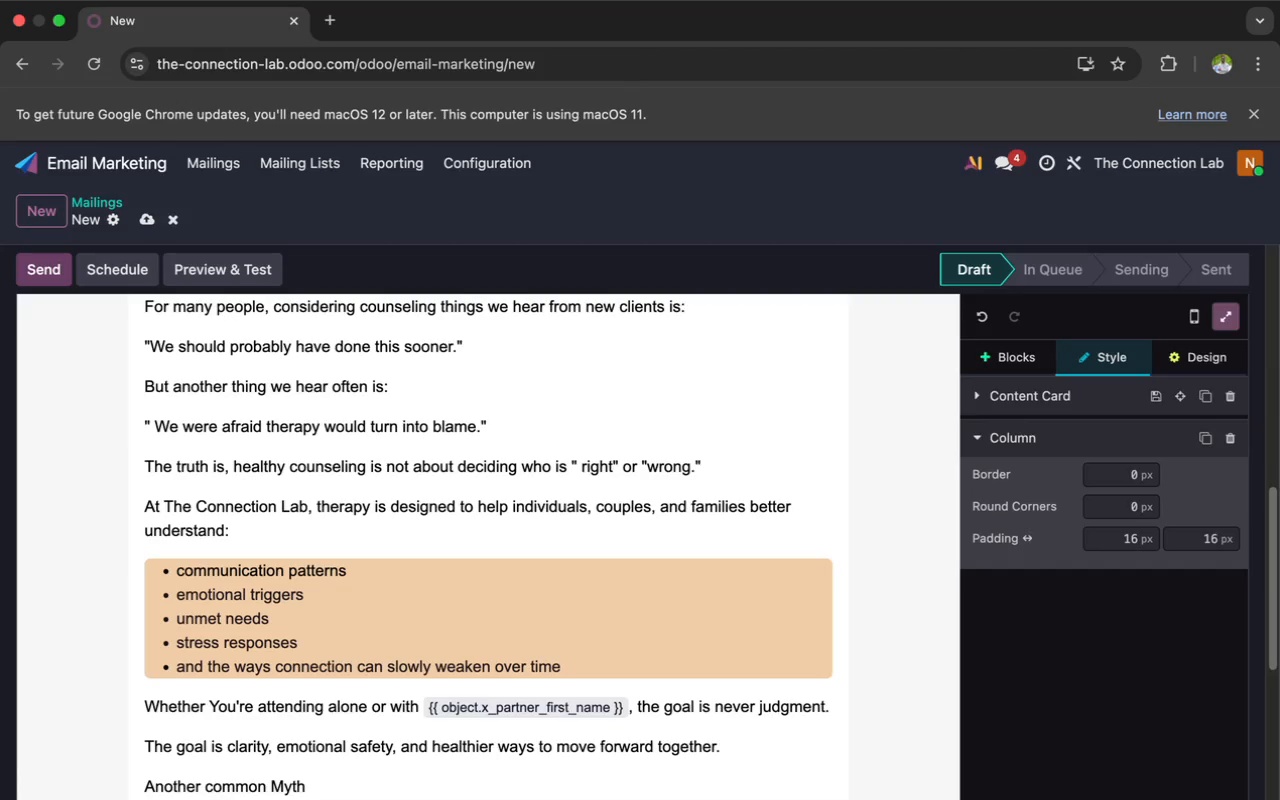 
key(Backspace)
 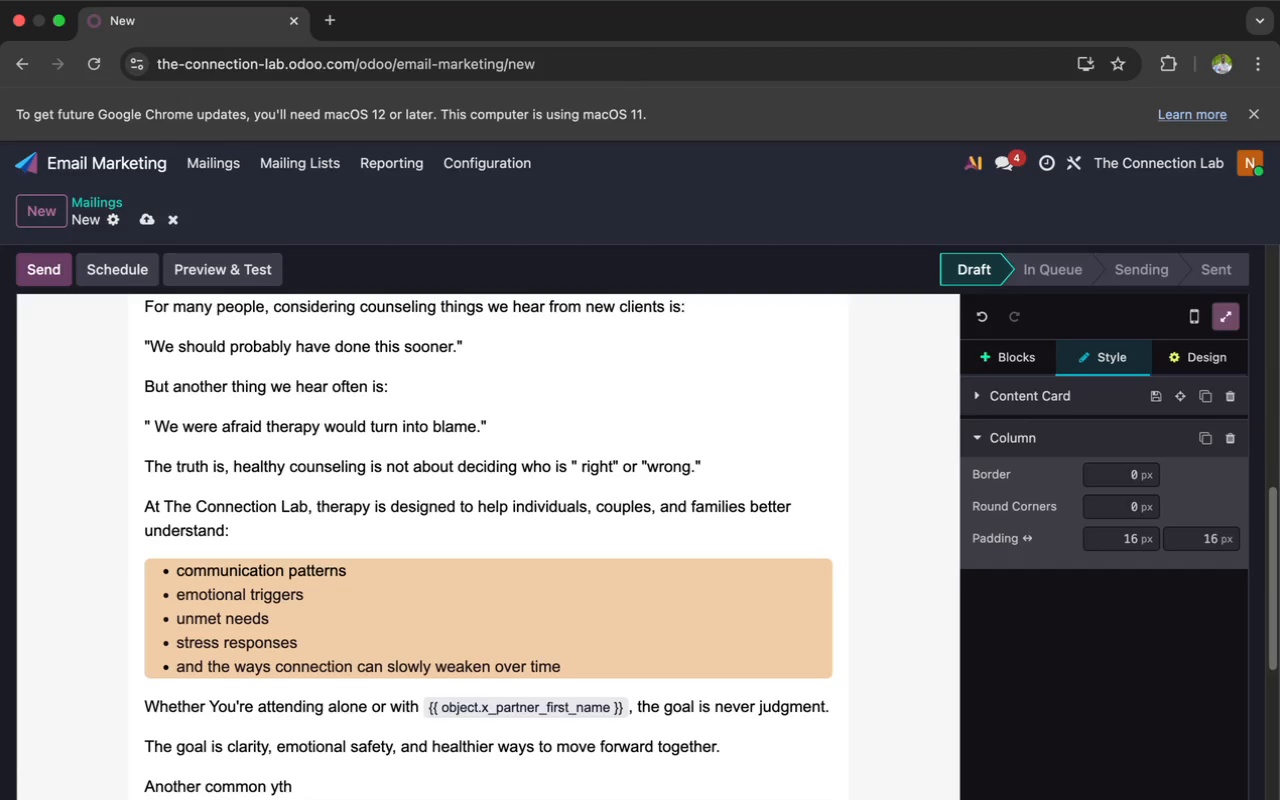 
key(M)
 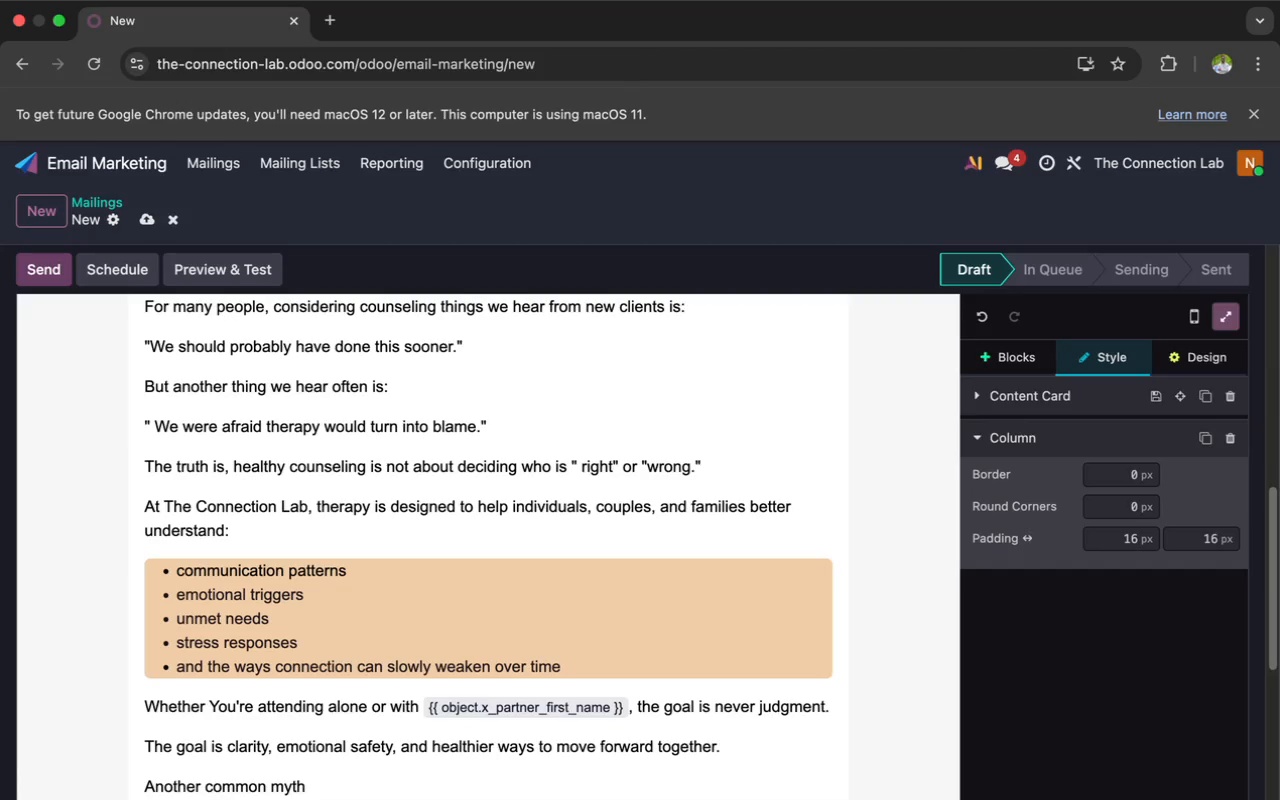 
key(ArrowRight)
 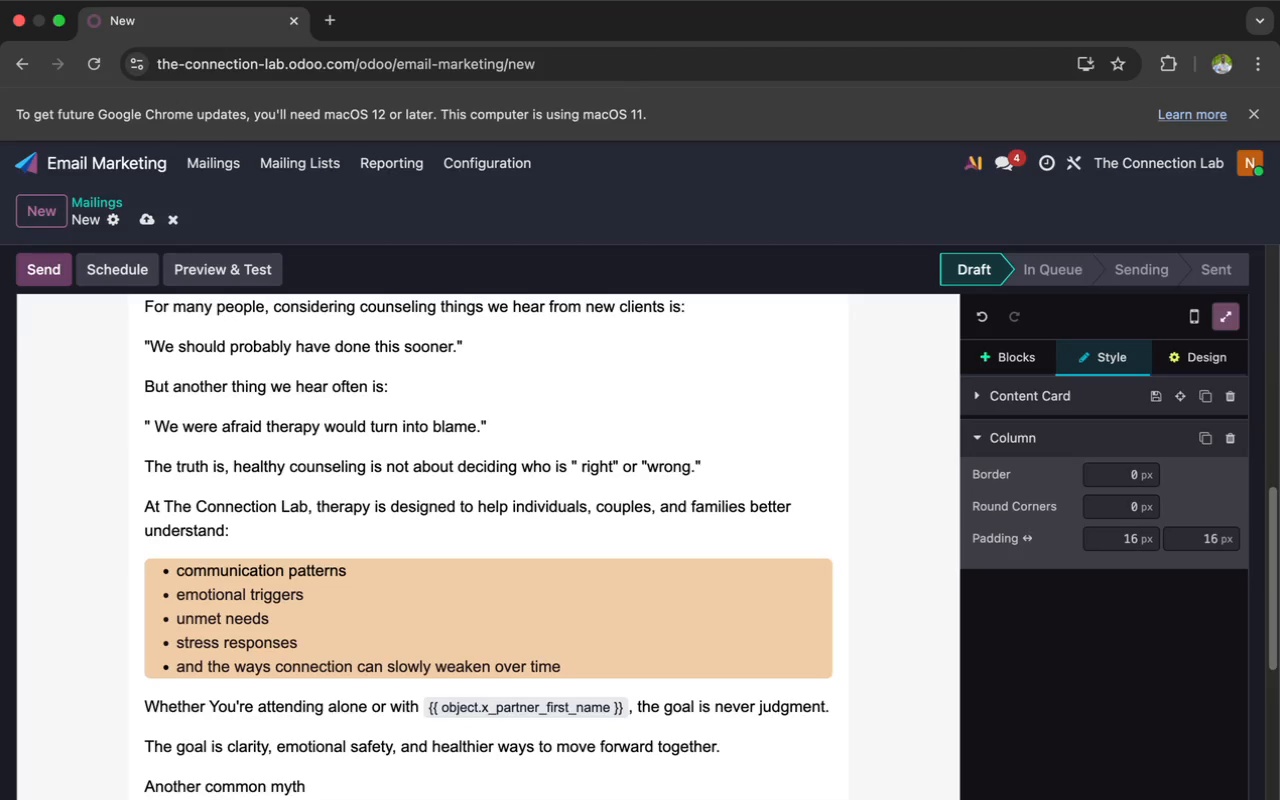 
key(ArrowRight)
 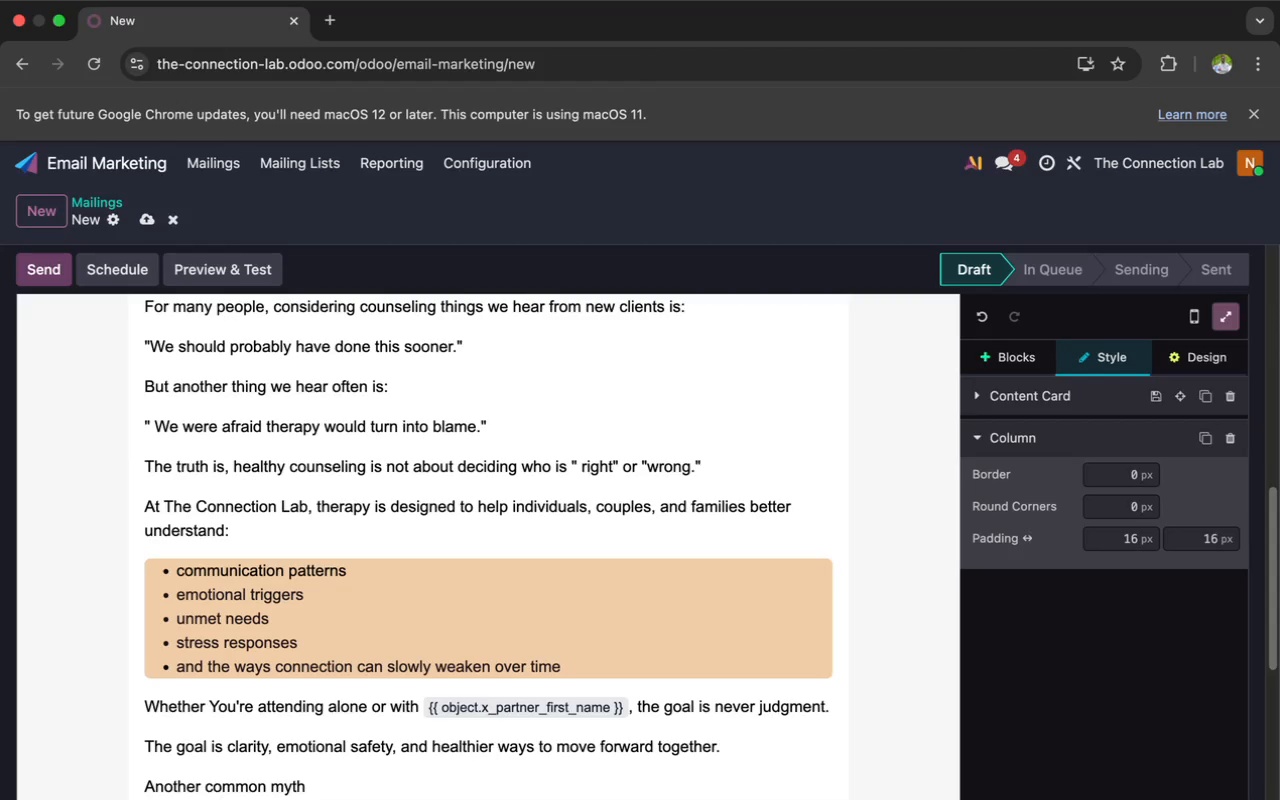 
key(ArrowRight)
 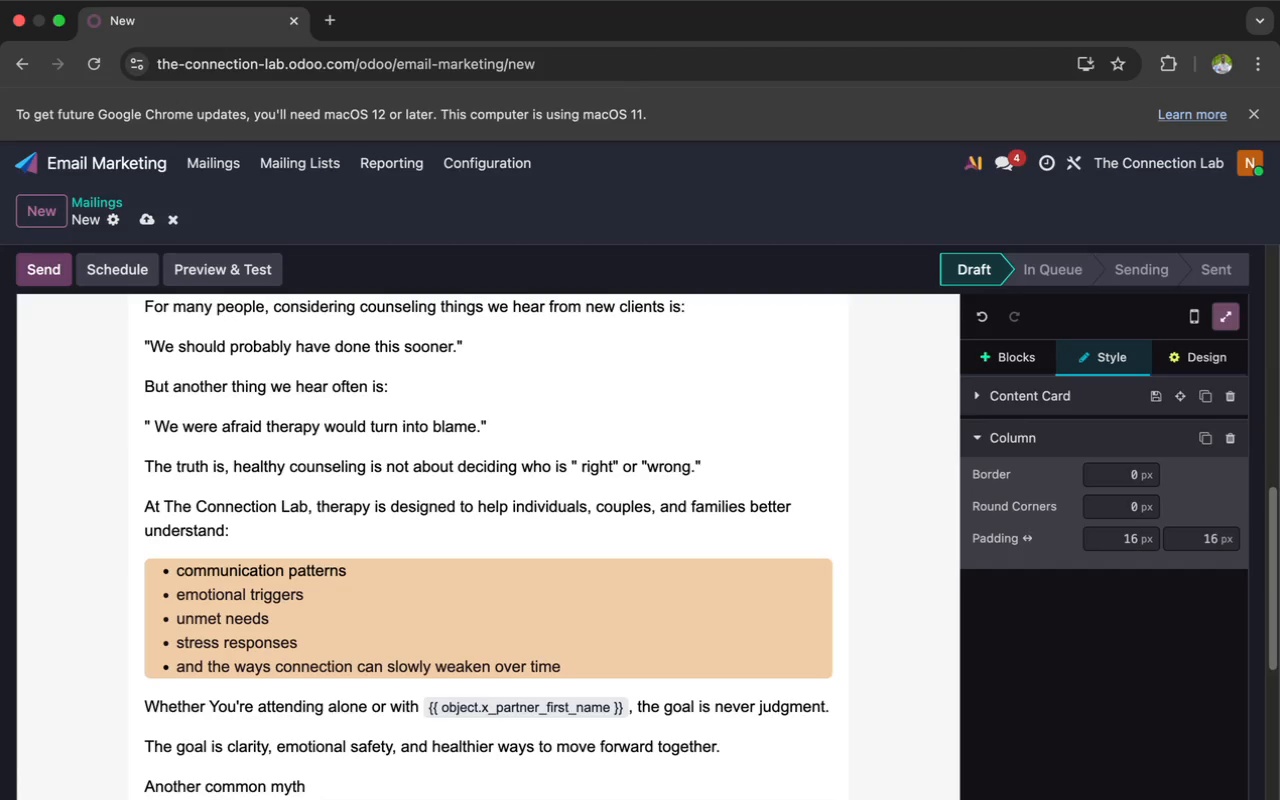 
wait(9.59)
 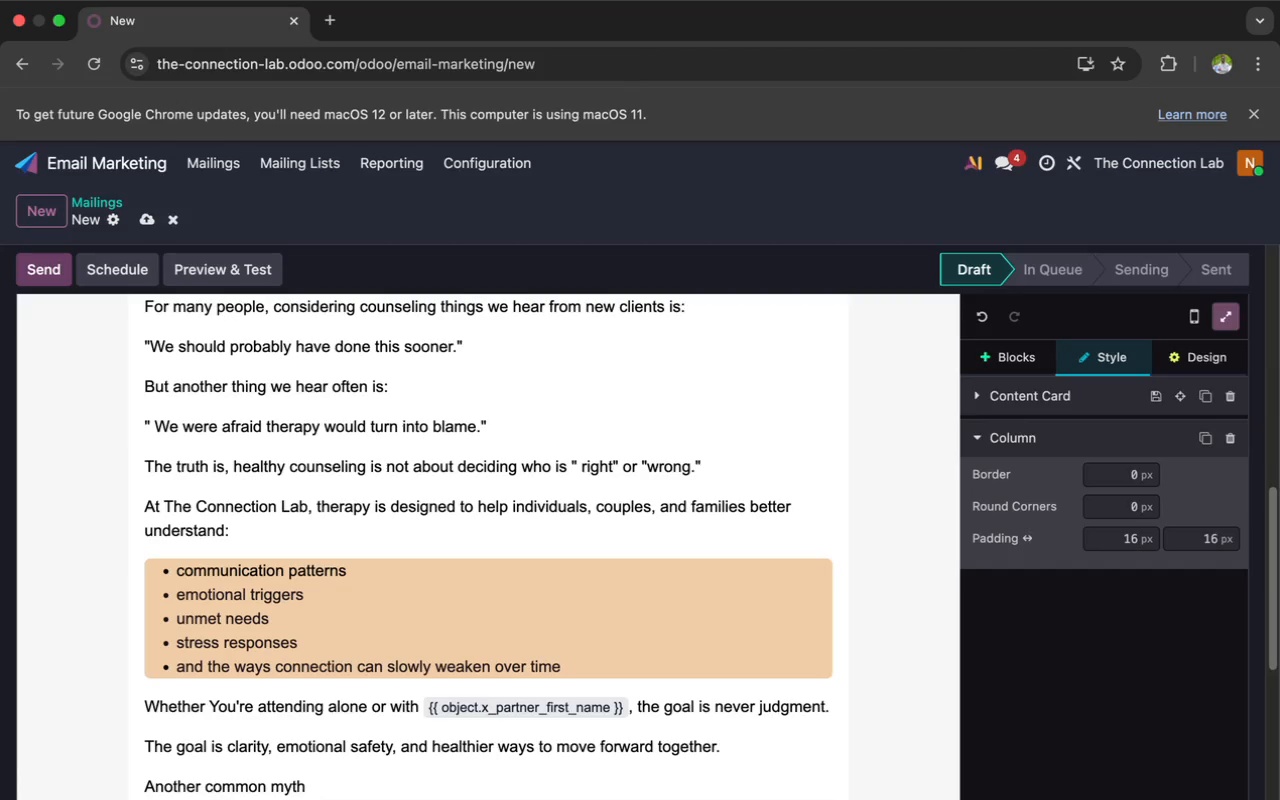 
key(Space)
 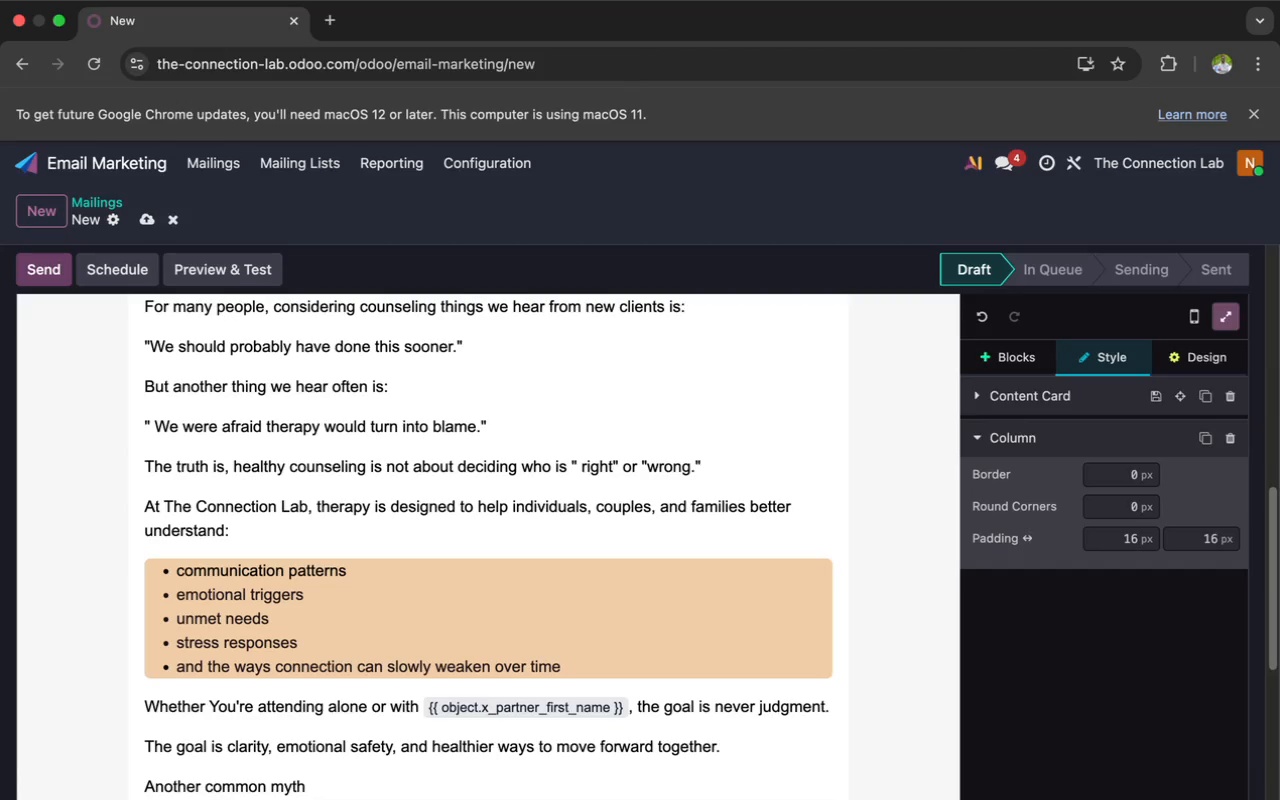 
wait(24.94)
 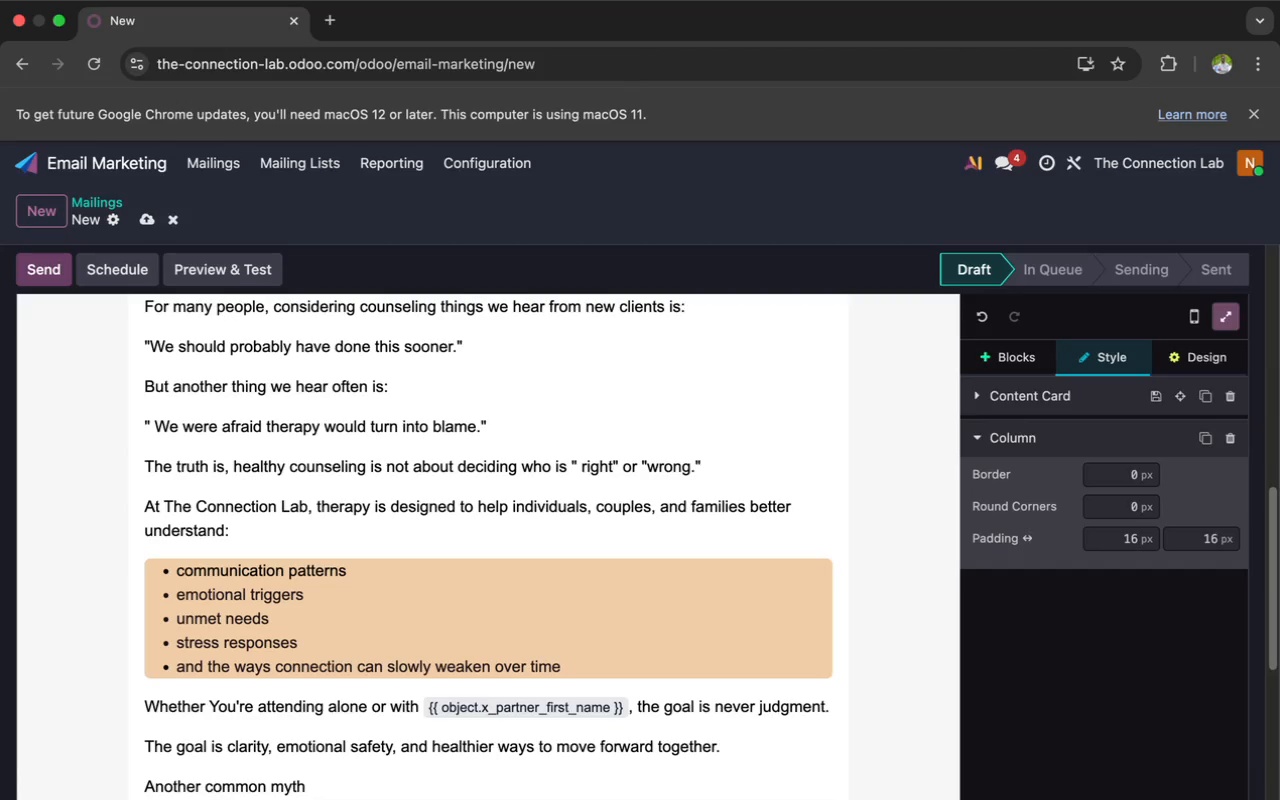 
type(is the)
key(Backspace)
type(at therapy is not )
 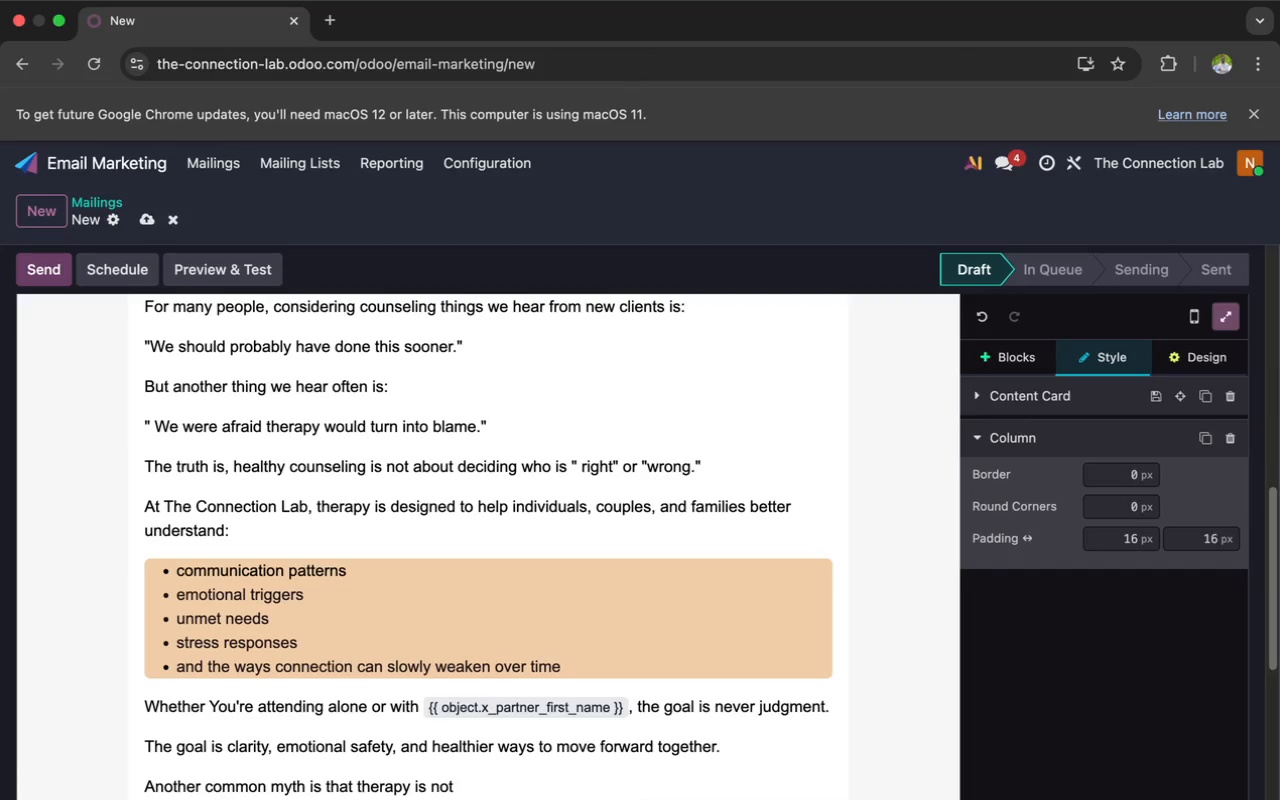 
wait(13.02)
 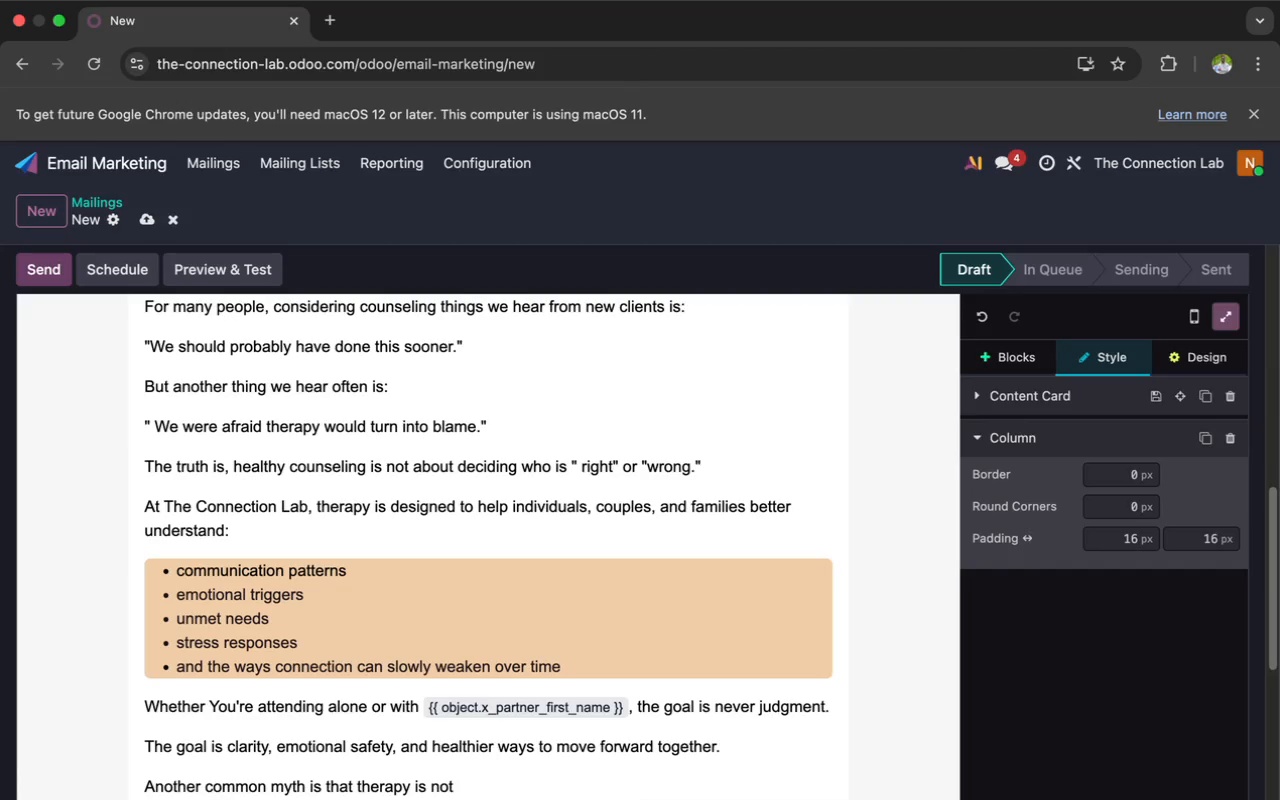 
key(Backspace)
key(Backspace)
key(Backspace)
key(Backspace)
type(only for rela)
 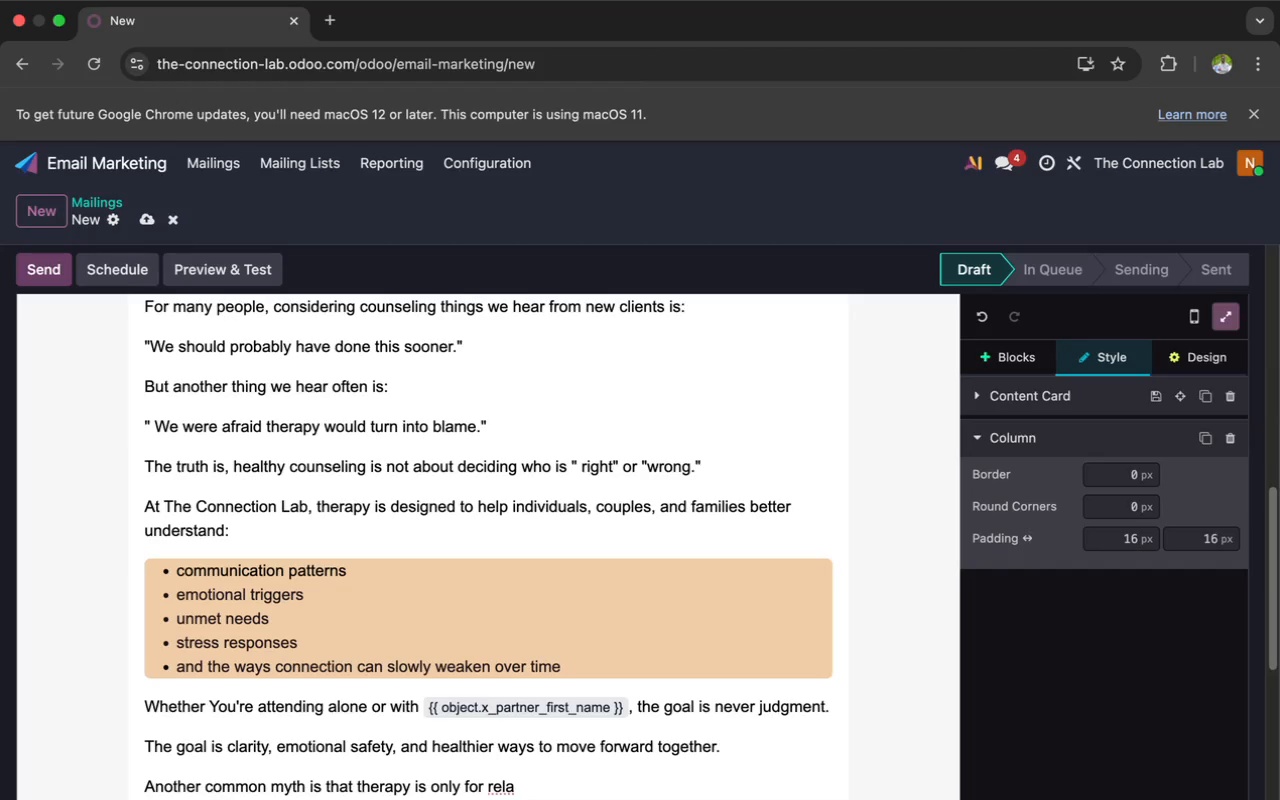 
type(tionshipe in )
 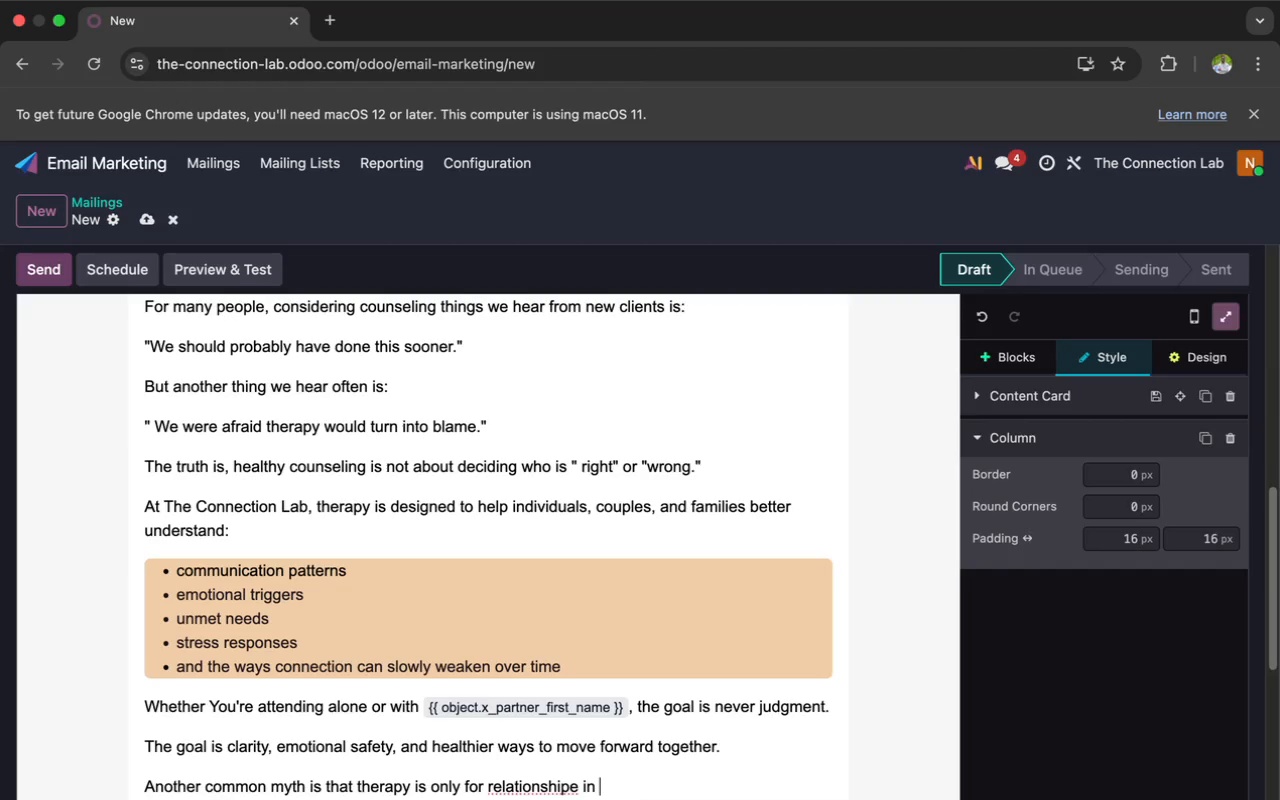 
type(crisis.)
 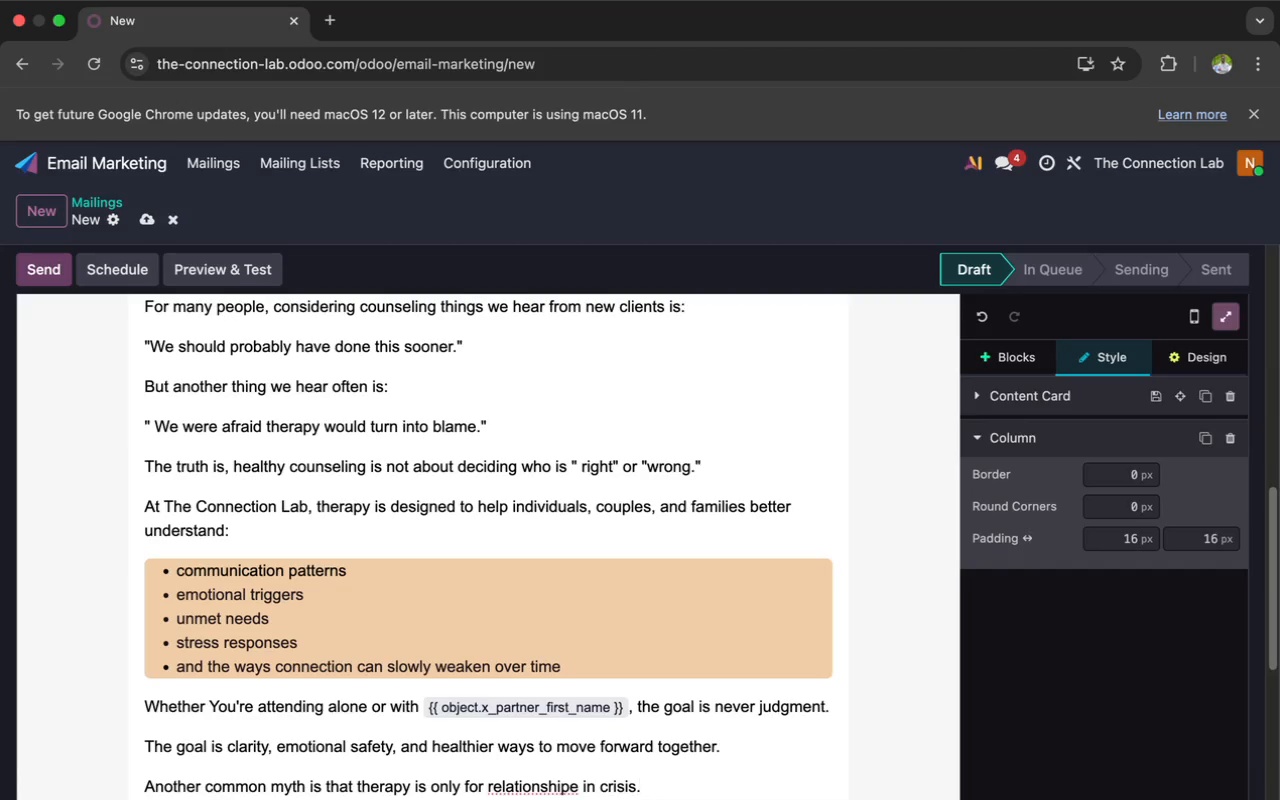 
key(ArrowLeft)
 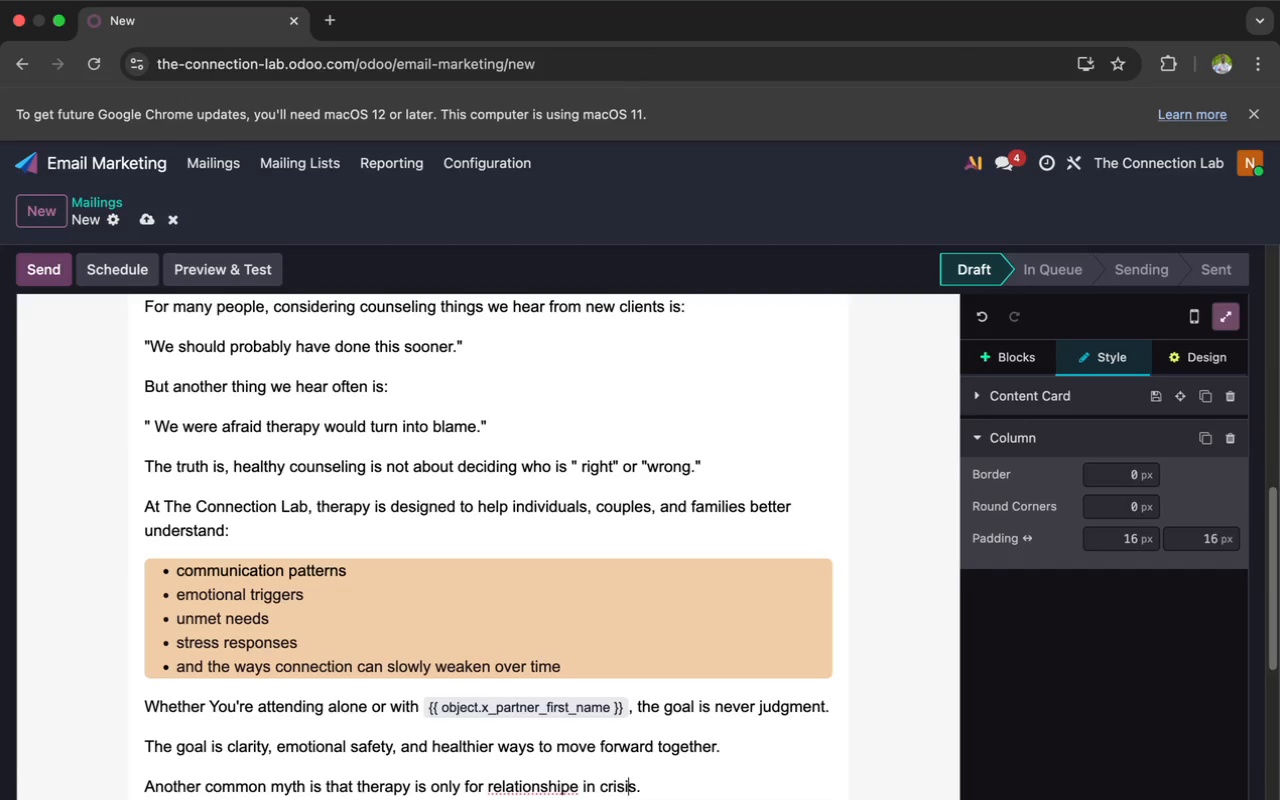 
key(ArrowLeft)
 